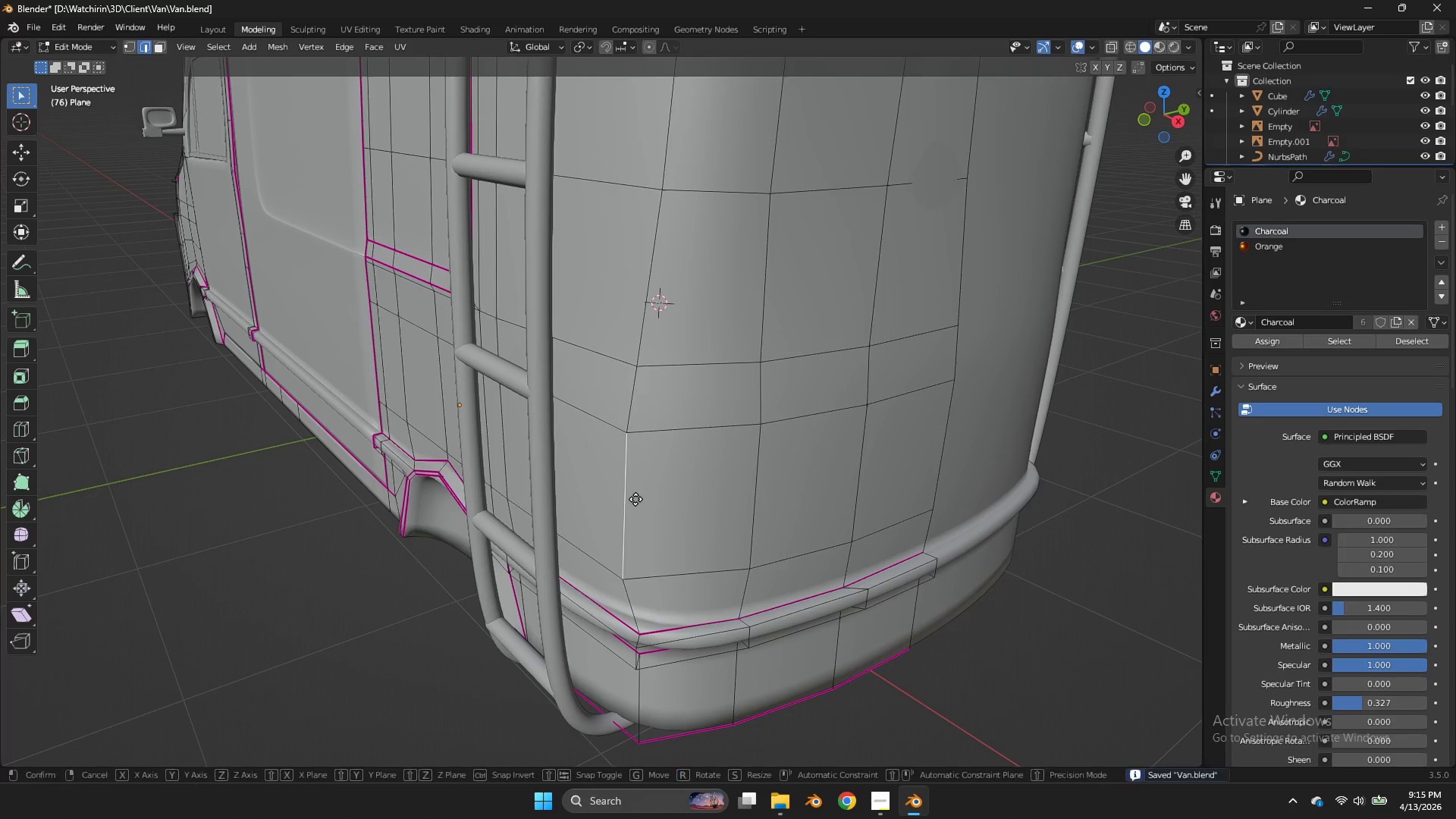 
triple_click([635, 499])
 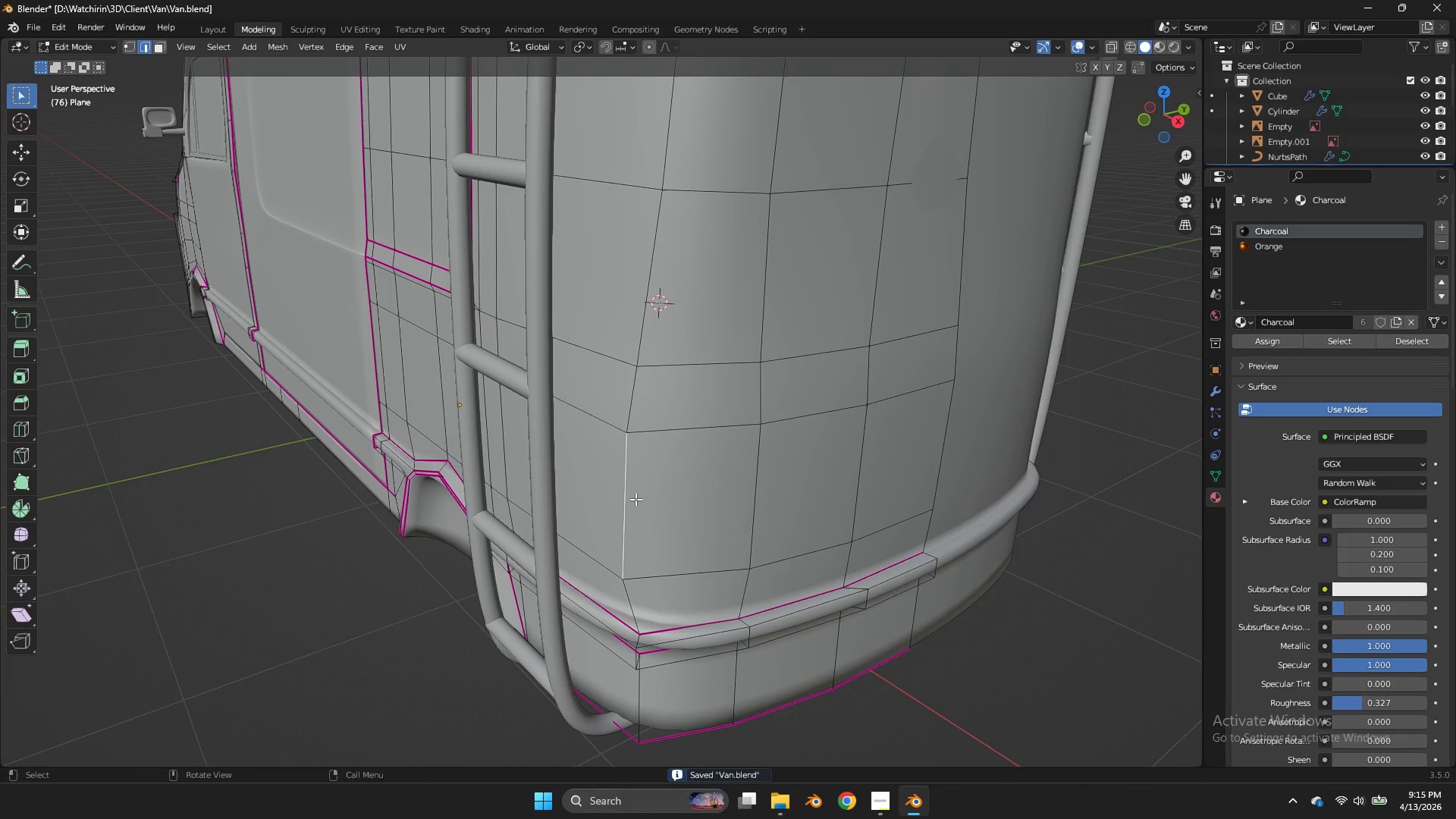 
triple_click([635, 499])
 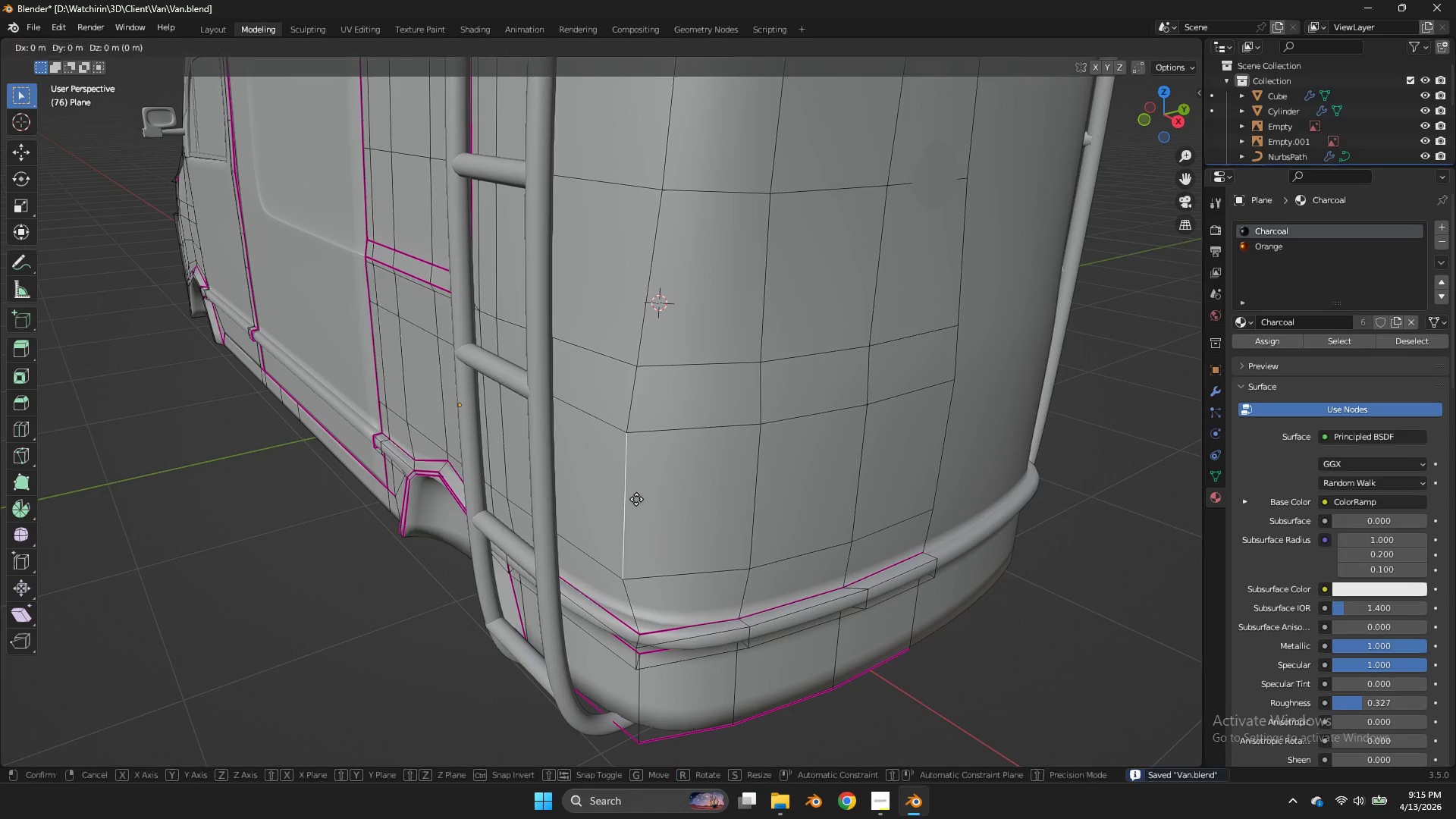 
key(G)
 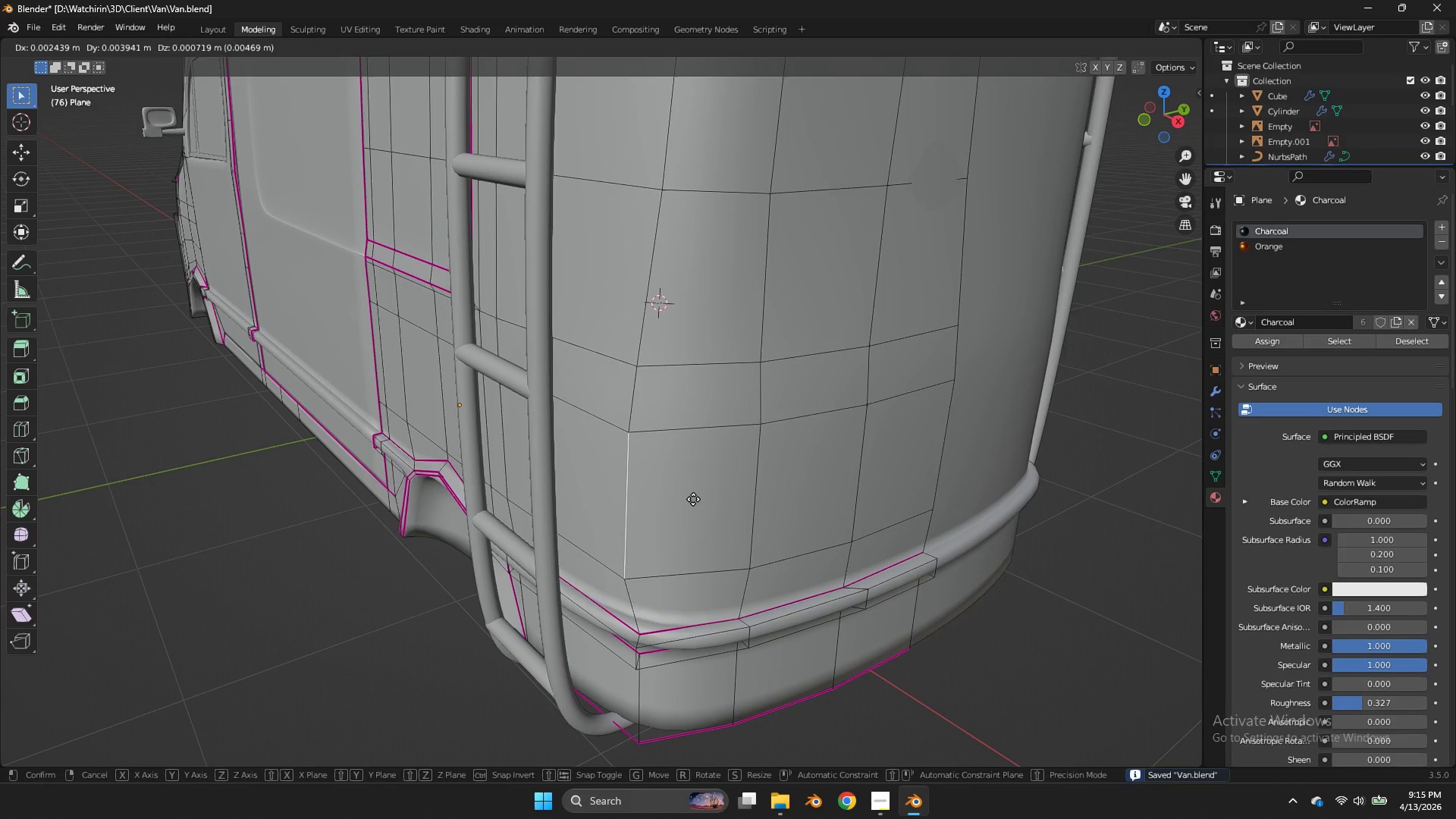 
hold_key(key=ShiftLeft, duration=0.69)
left_click([800, 516])
 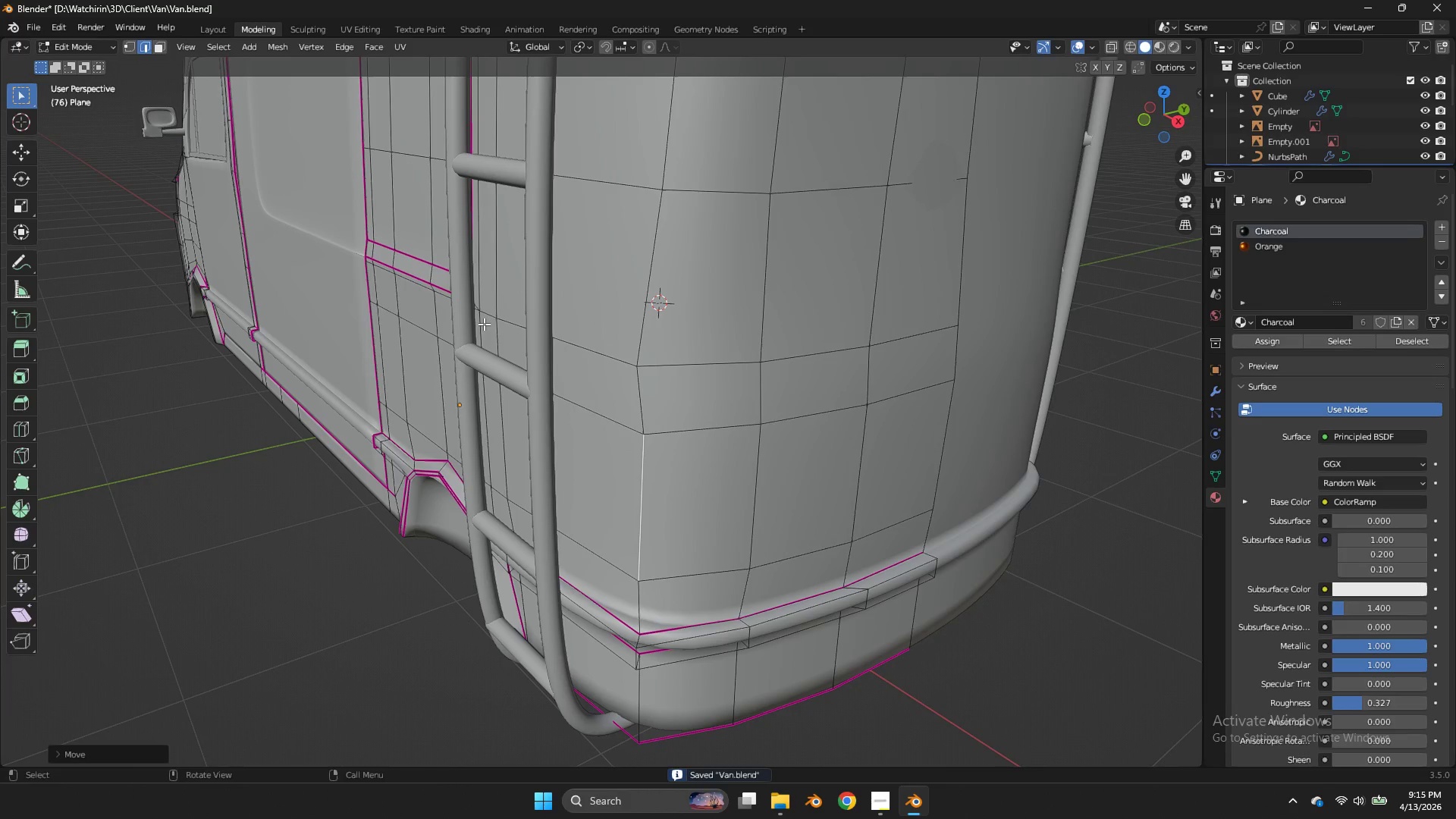 
key(Control+ControlLeft)
 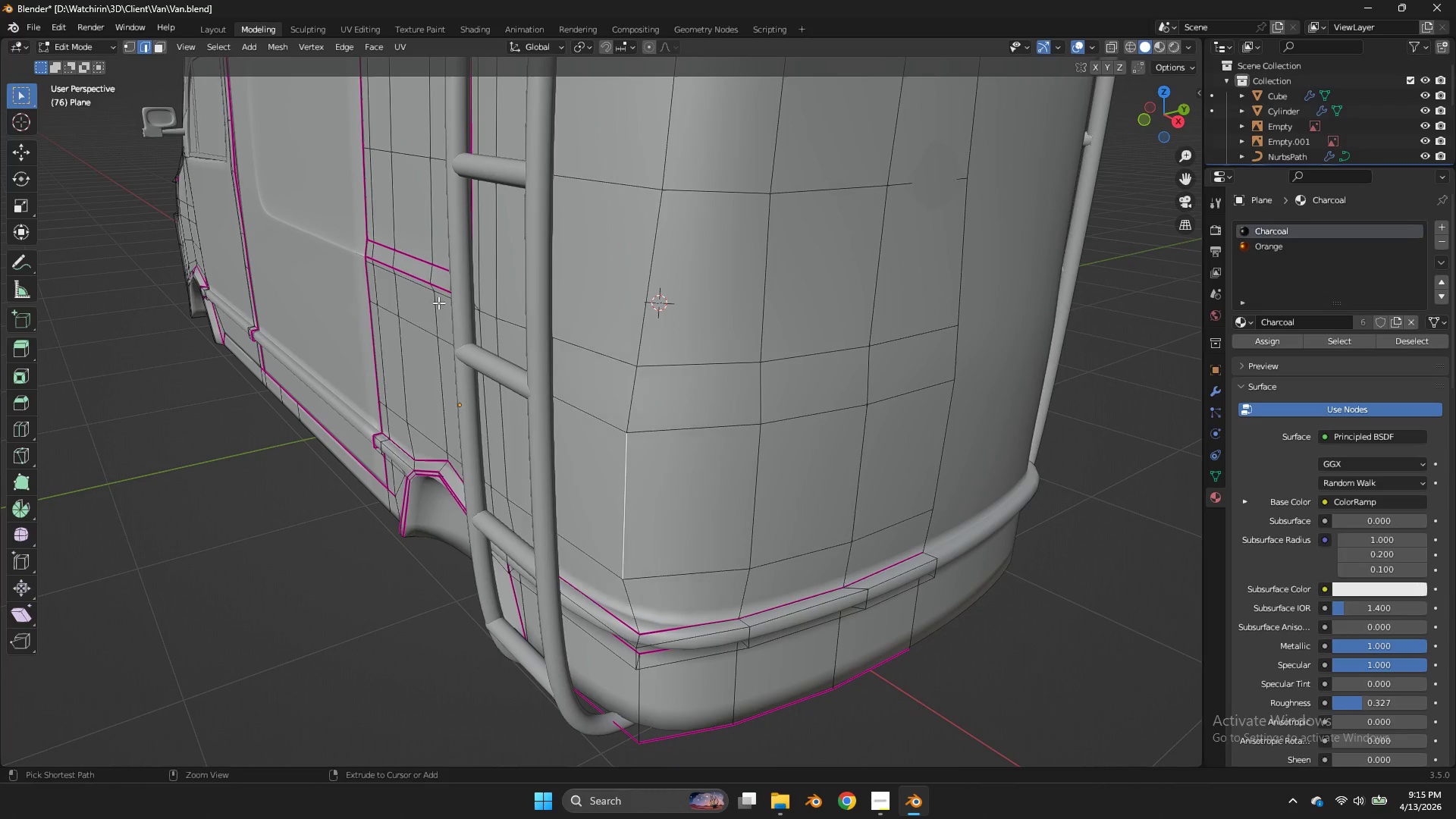 
key(Control+Z)
 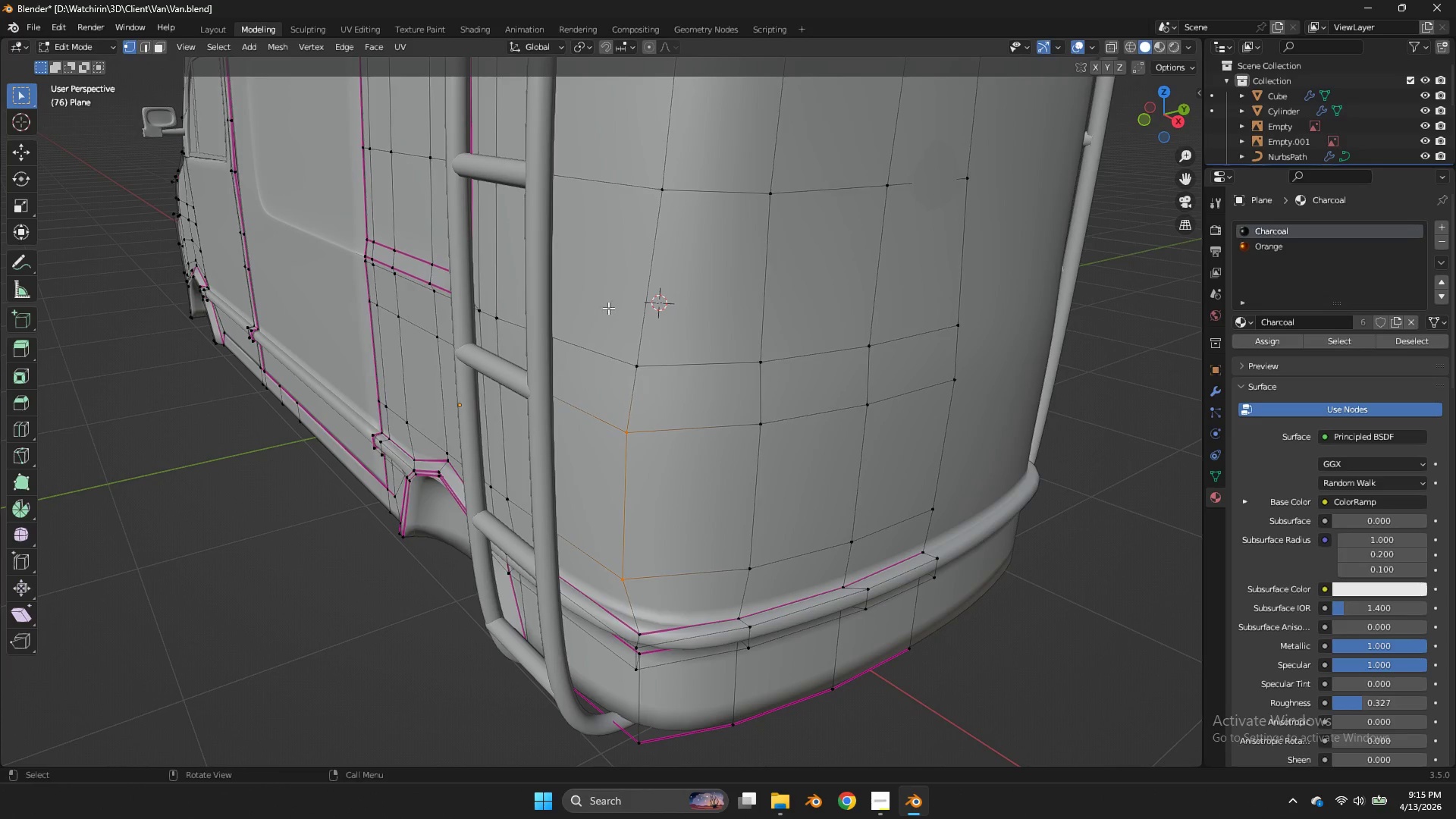 
left_click_drag(start_coordinate=[661, 328], to_coordinate=[617, 595])
 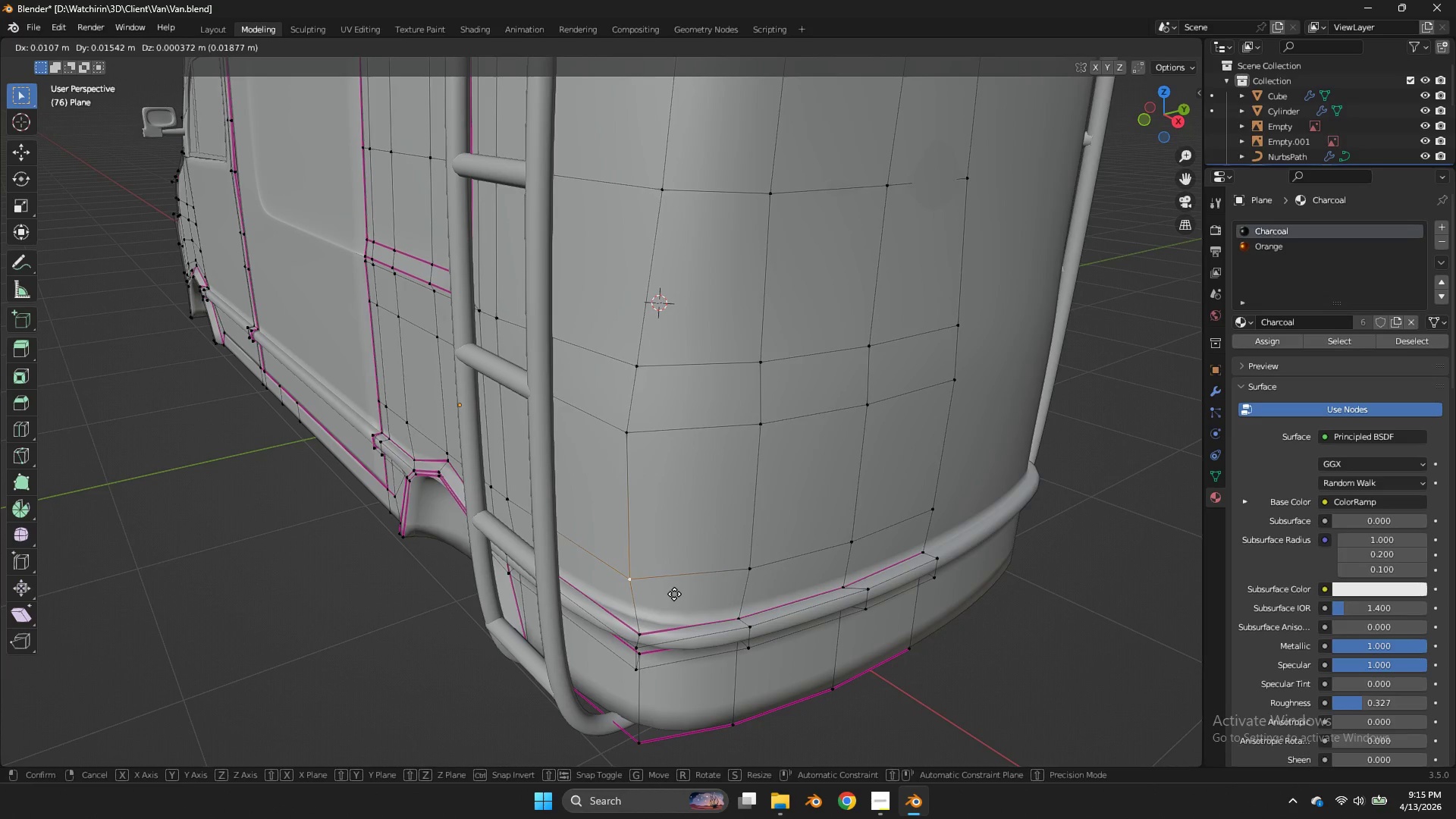 
left_click([617, 595])
 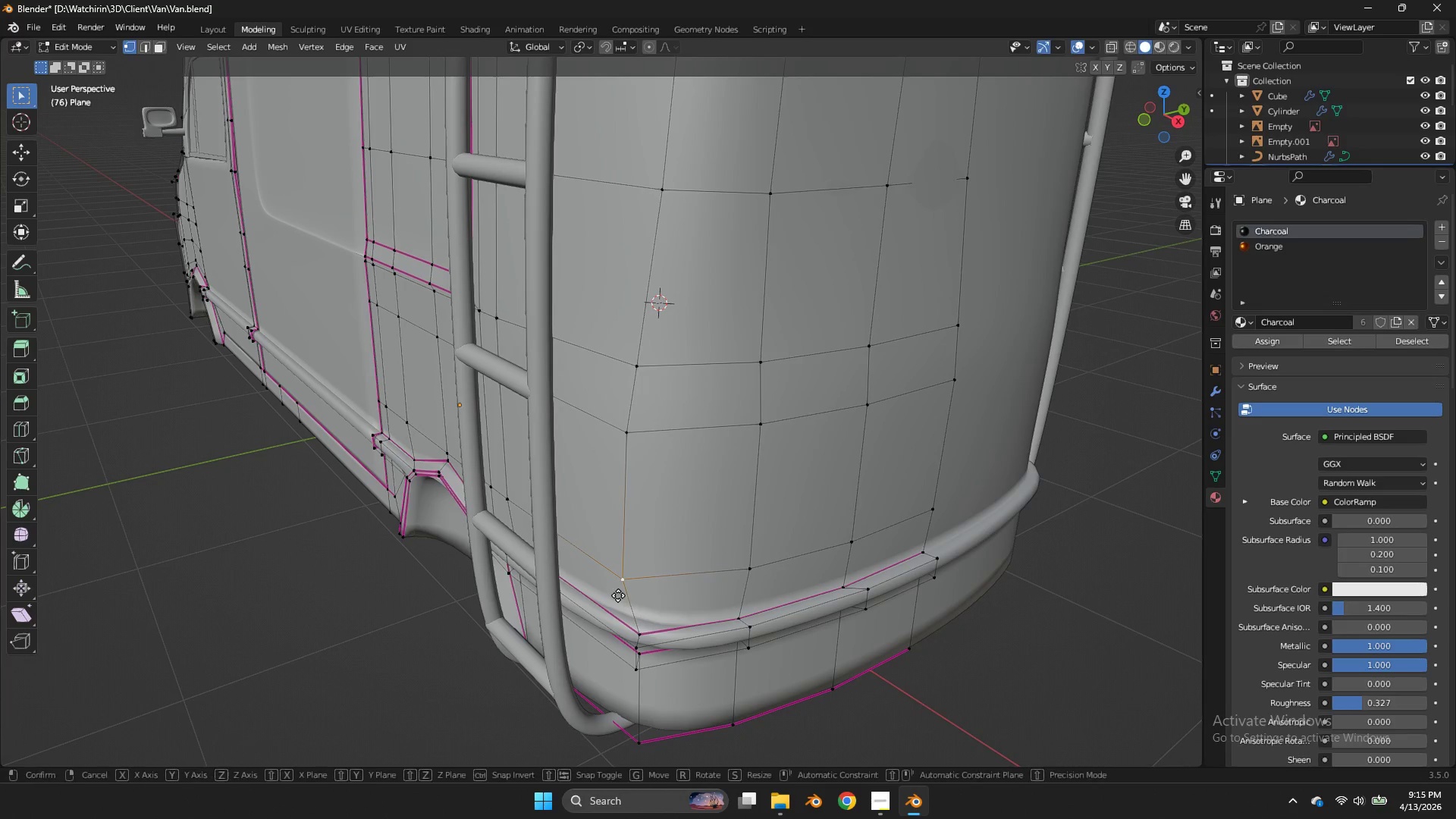 
key(G)
 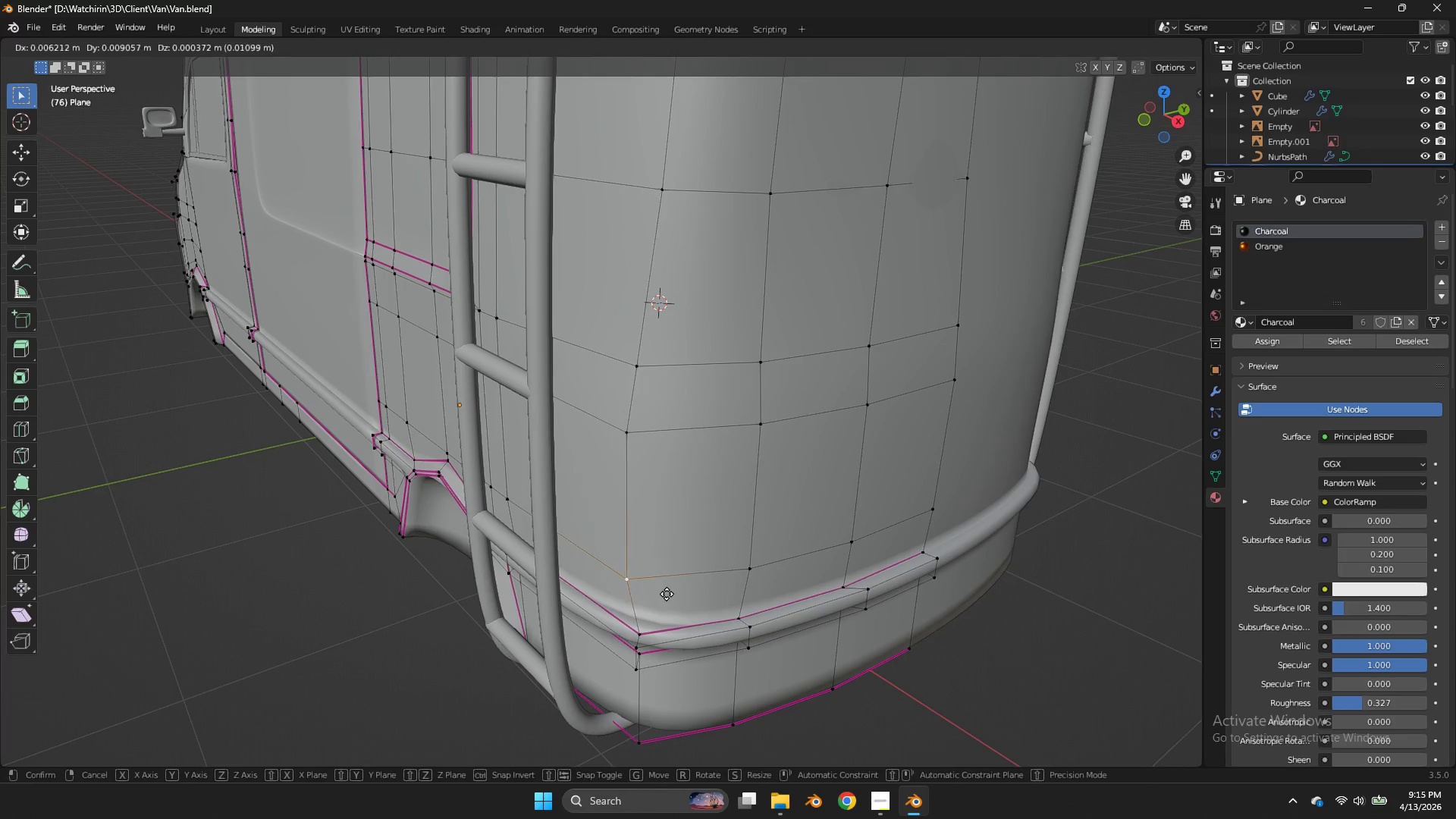 
hold_key(key=ShiftLeft, duration=0.53)
right_click([674, 594])
 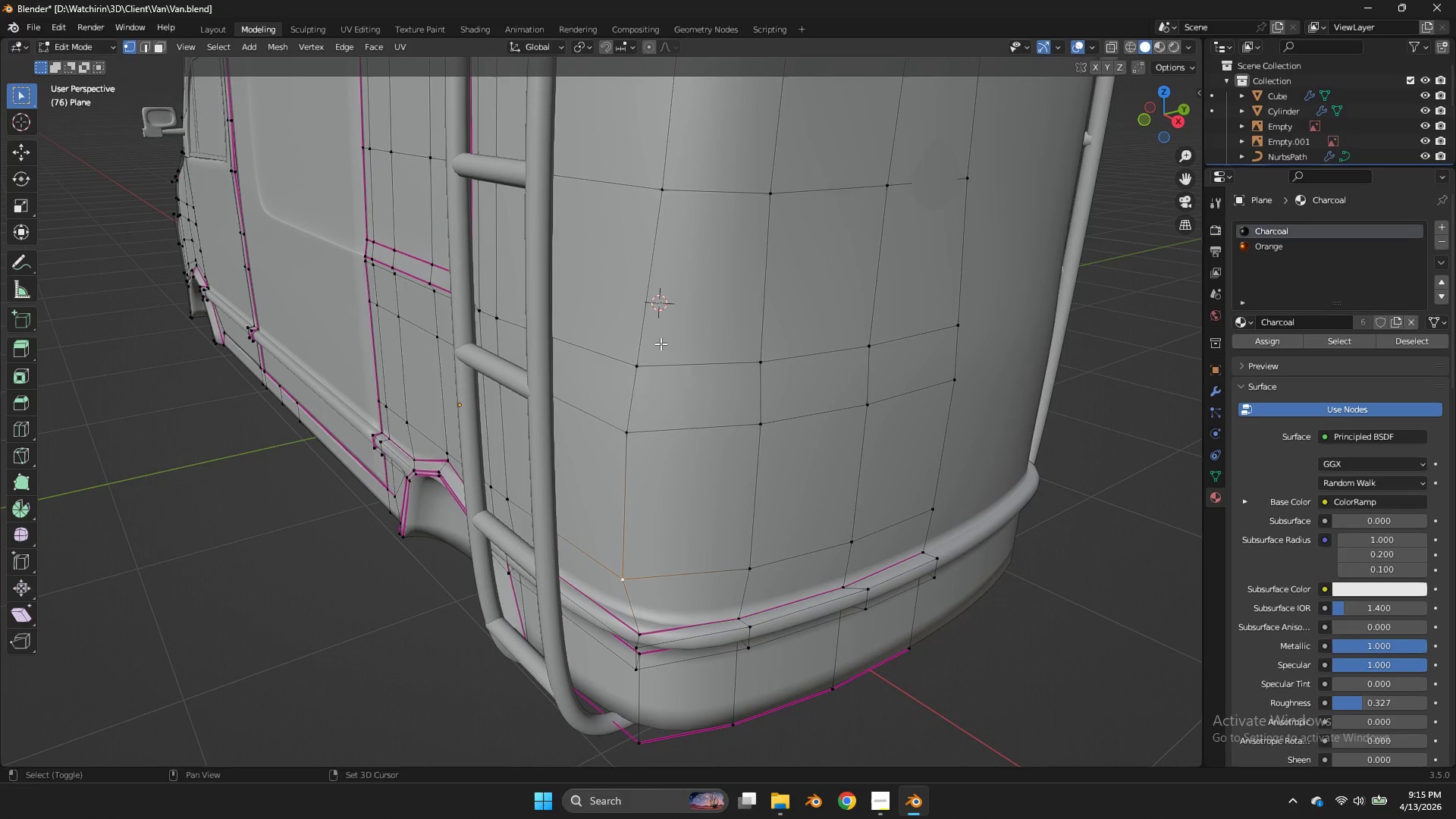 
hold_key(key=ShiftLeft, duration=1.17)
left_click_drag(start_coordinate=[661, 344], to_coordinate=[614, 611])
 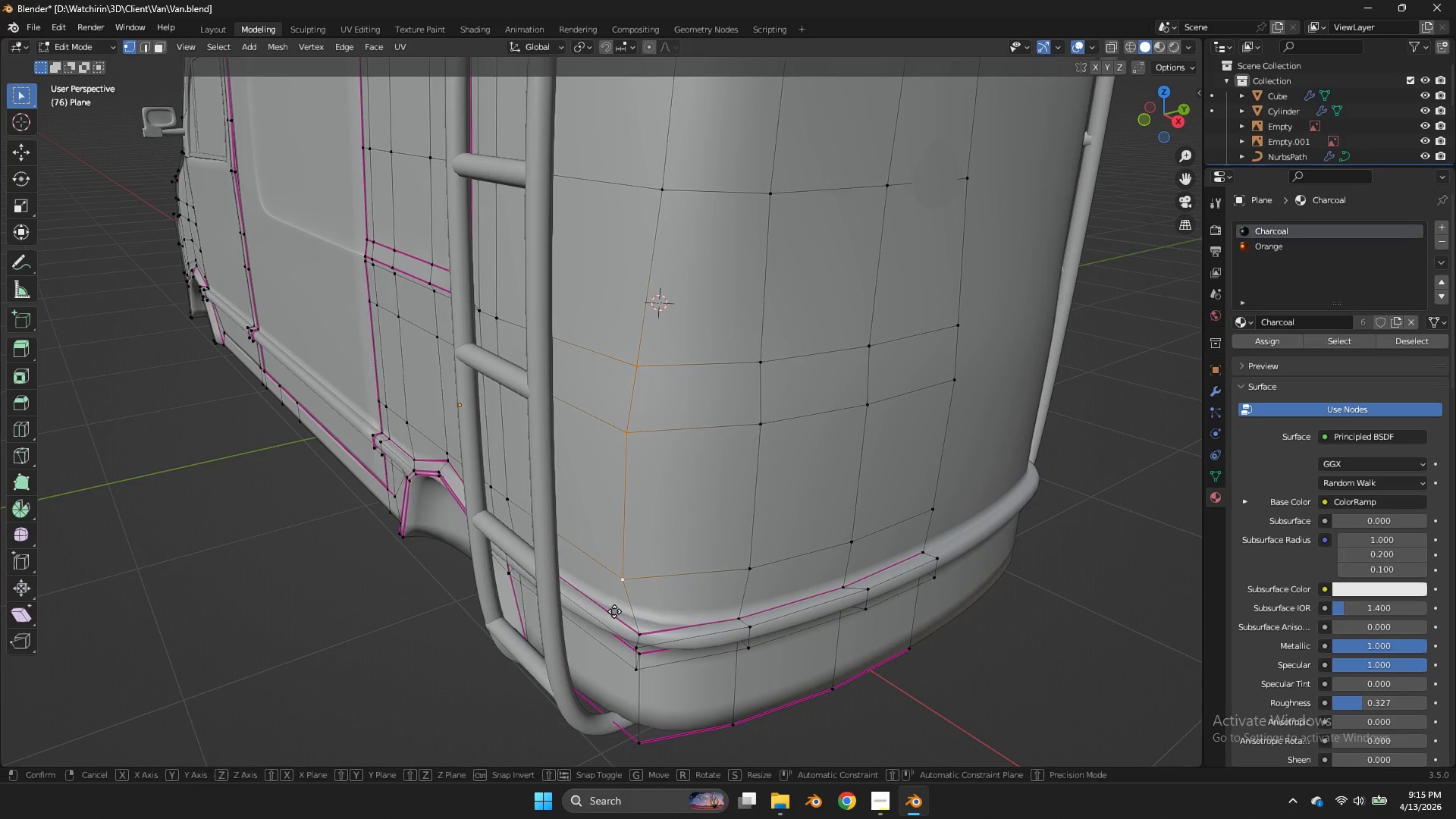 
key(G)
 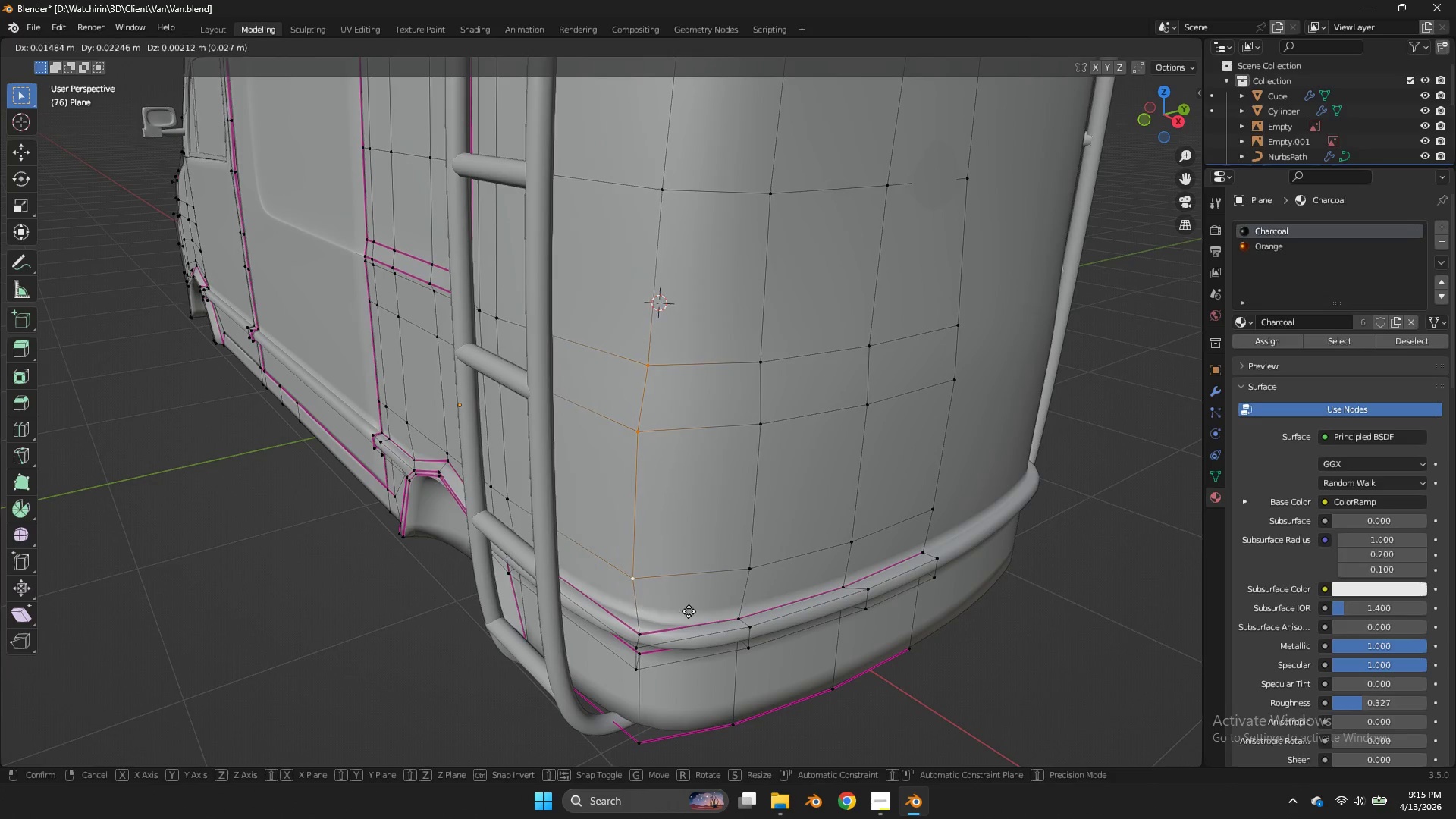 
hold_key(key=ShiftLeft, duration=0.56)
left_click([738, 600])
 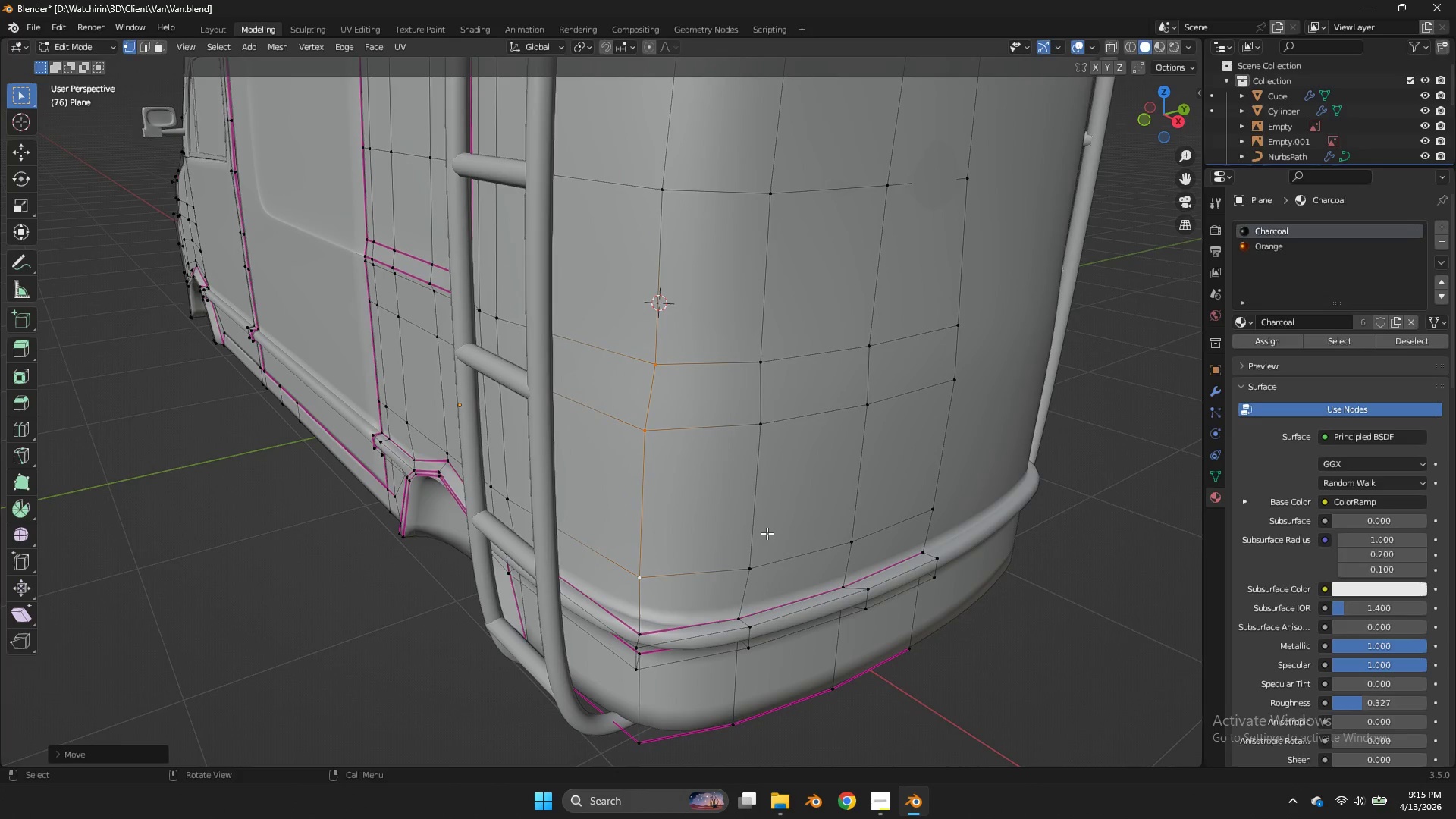 
double_click([738, 600])
 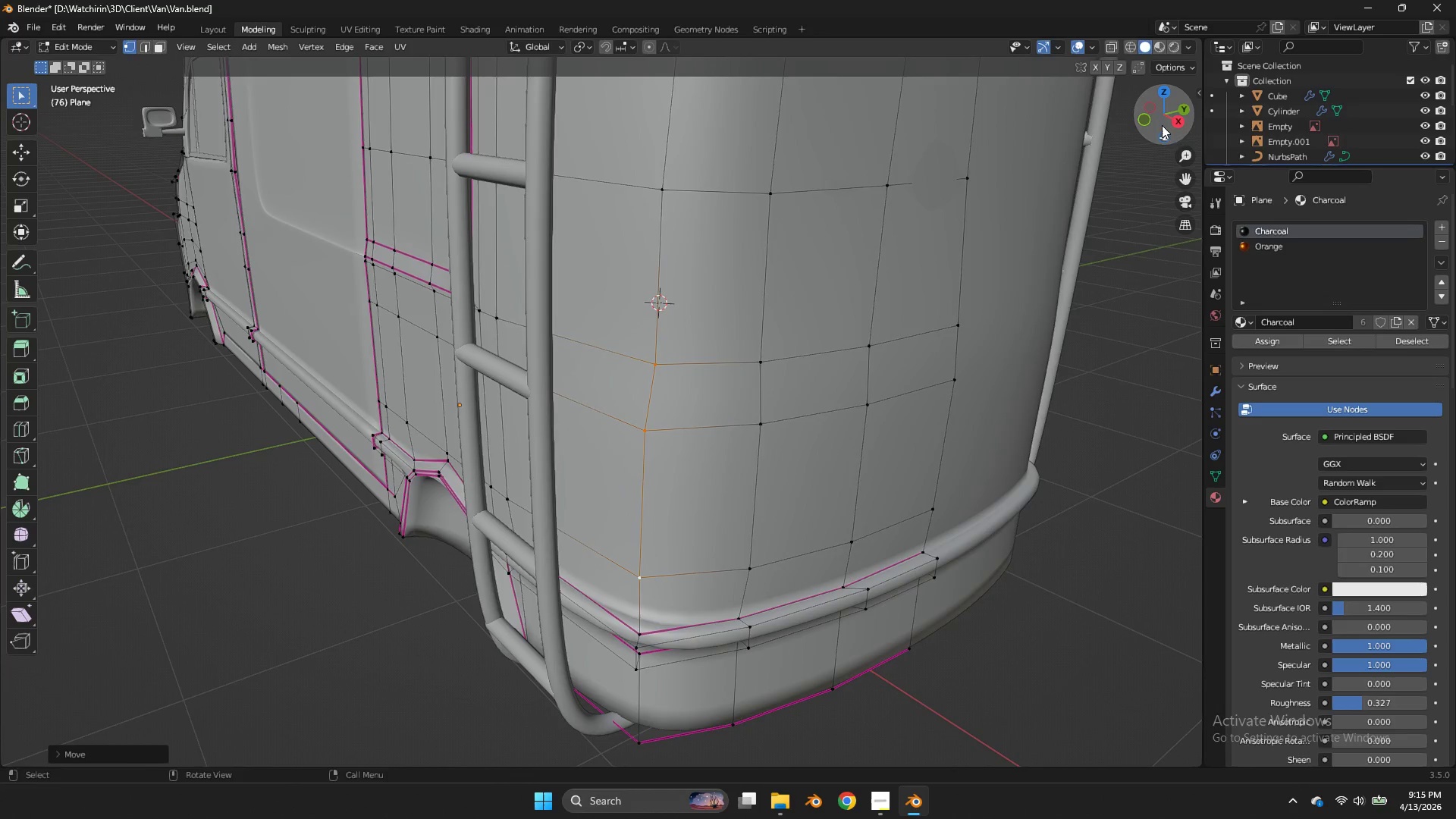 
left_click_drag(start_coordinate=[1162, 125], to_coordinate=[1196, 124])
 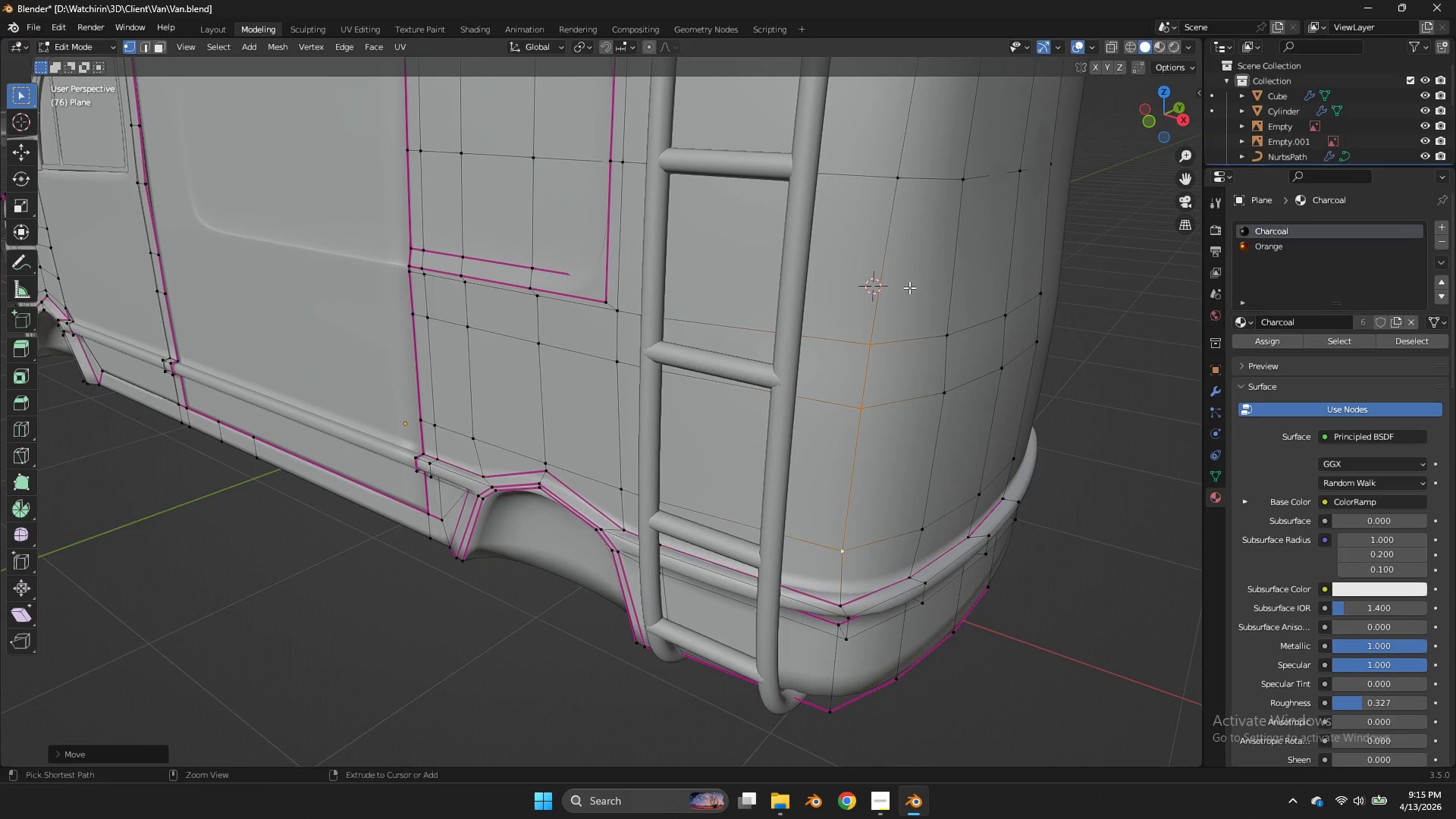 
key(Control+ControlLeft)
 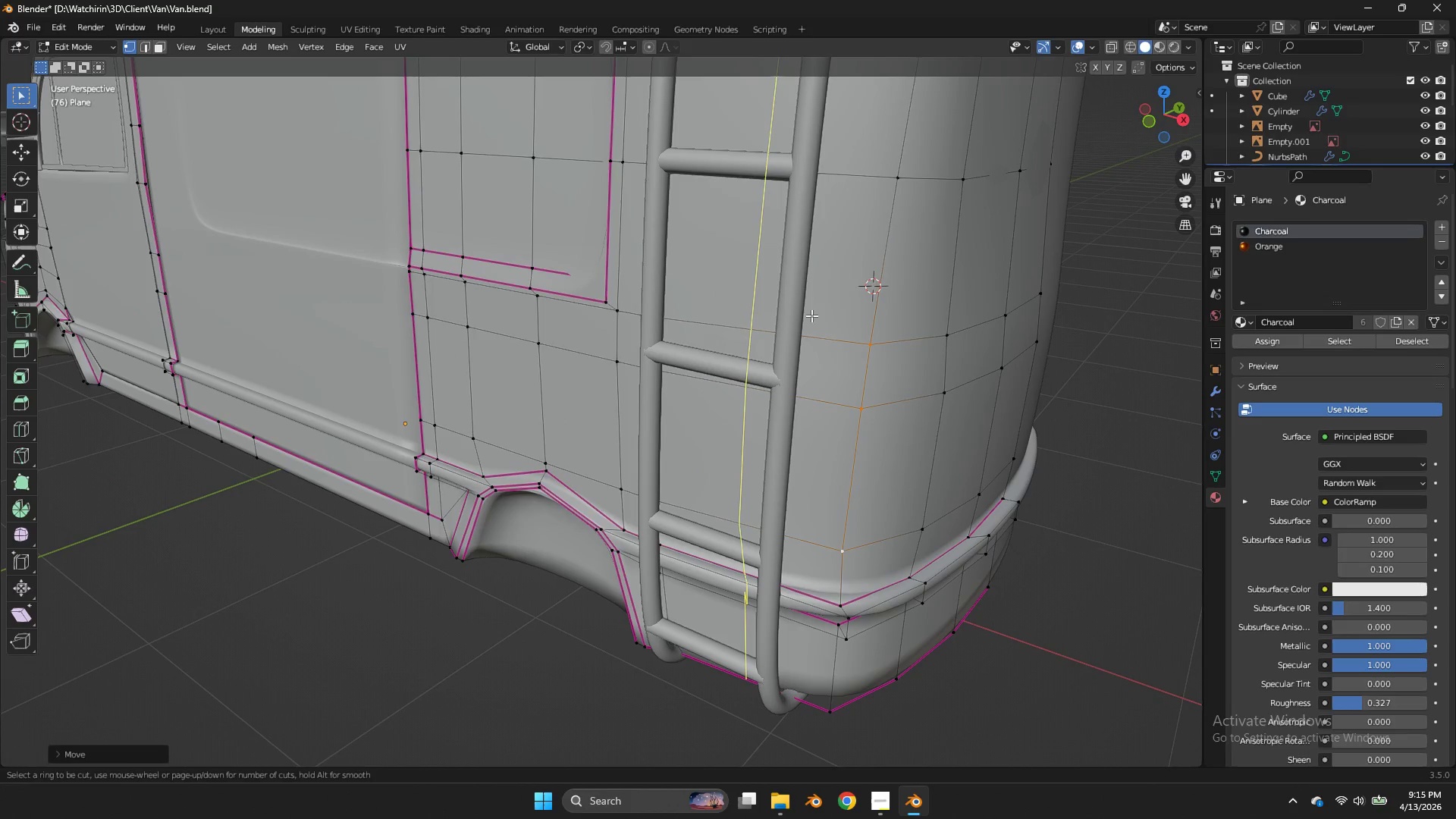 
key(Control+R)
 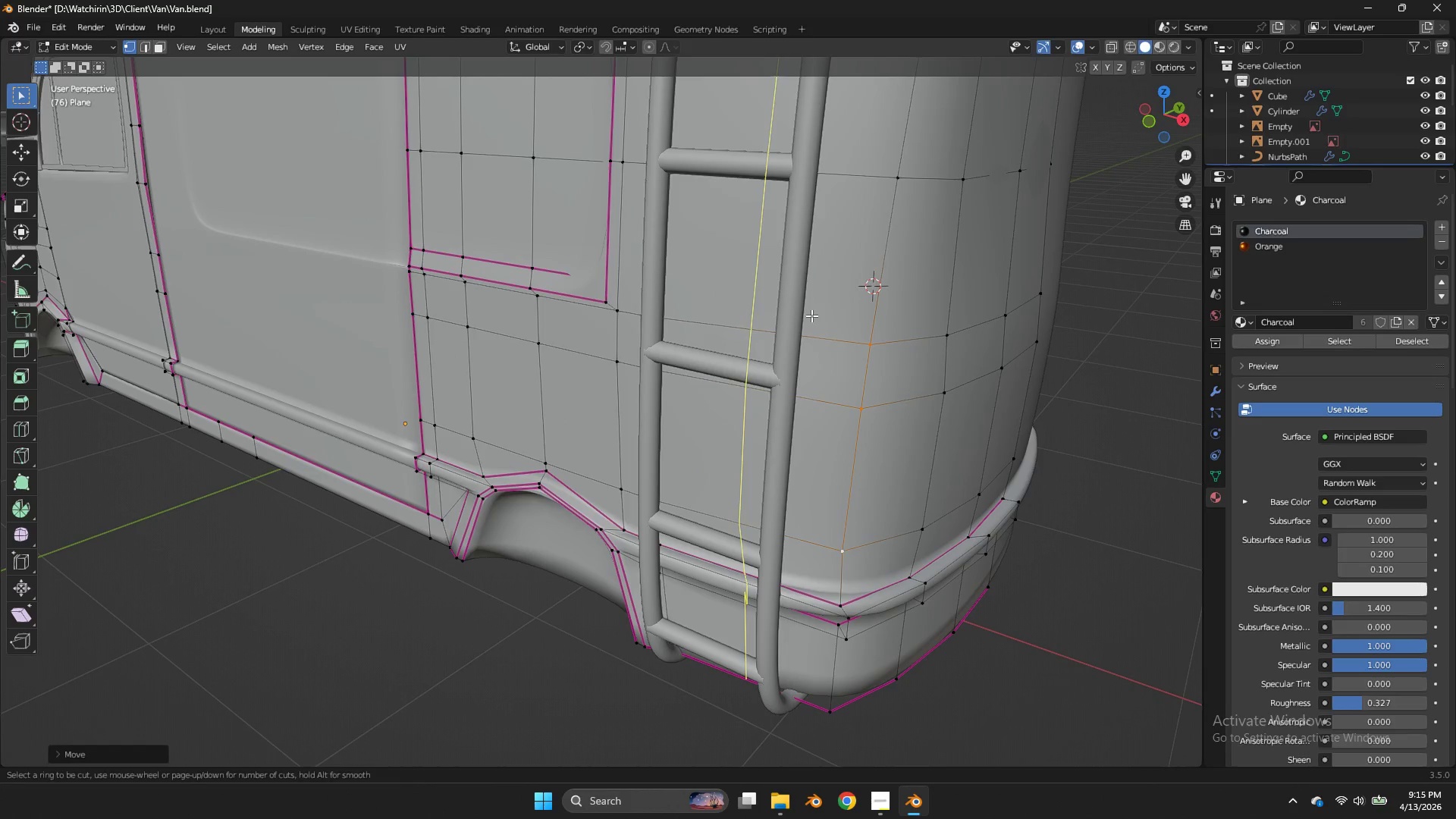 
double_click([811, 315])
 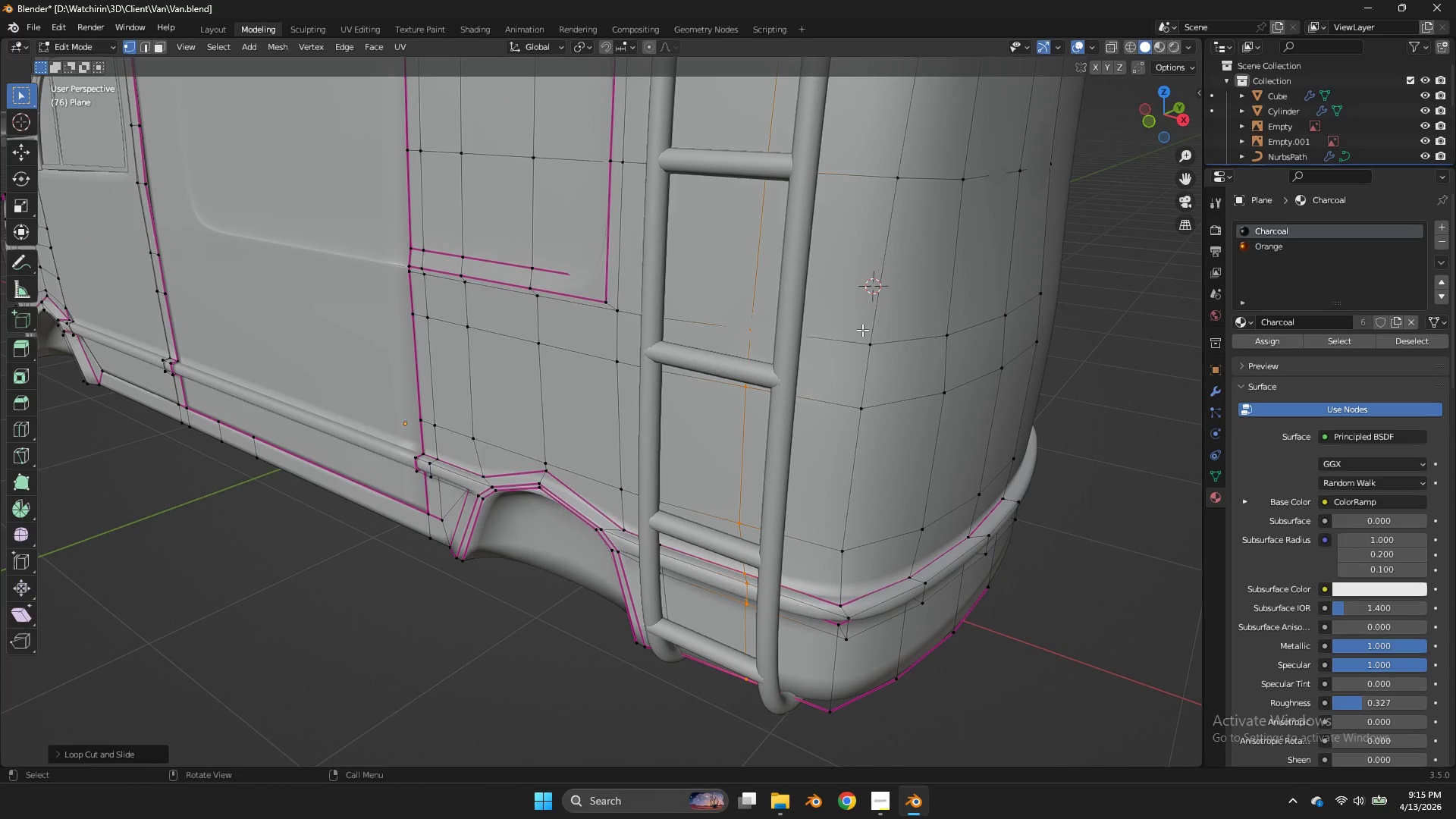 
key(Control+Z)
 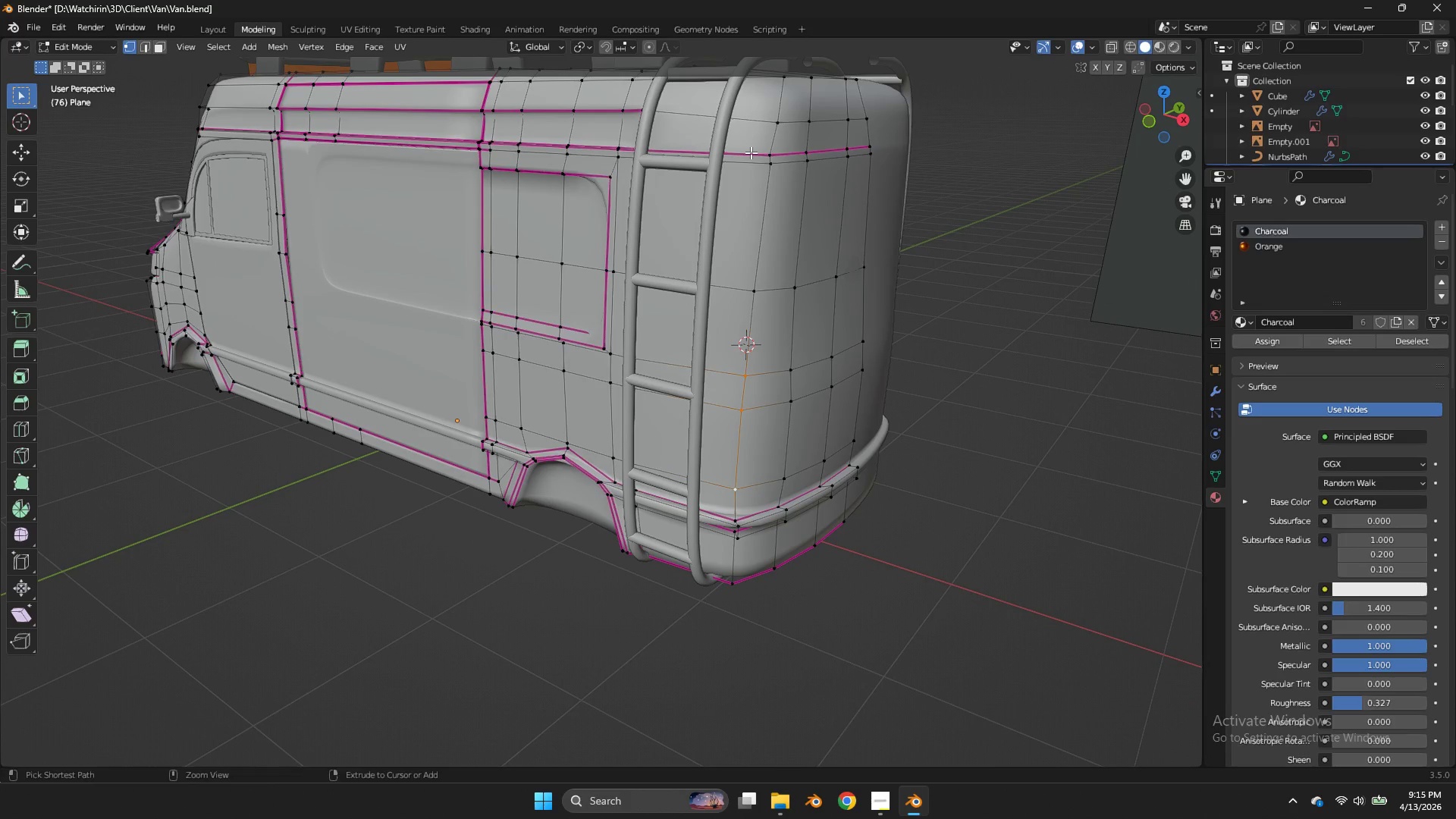 
scroll: coordinate [861, 344], scroll_direction: down, amount: 2.0
 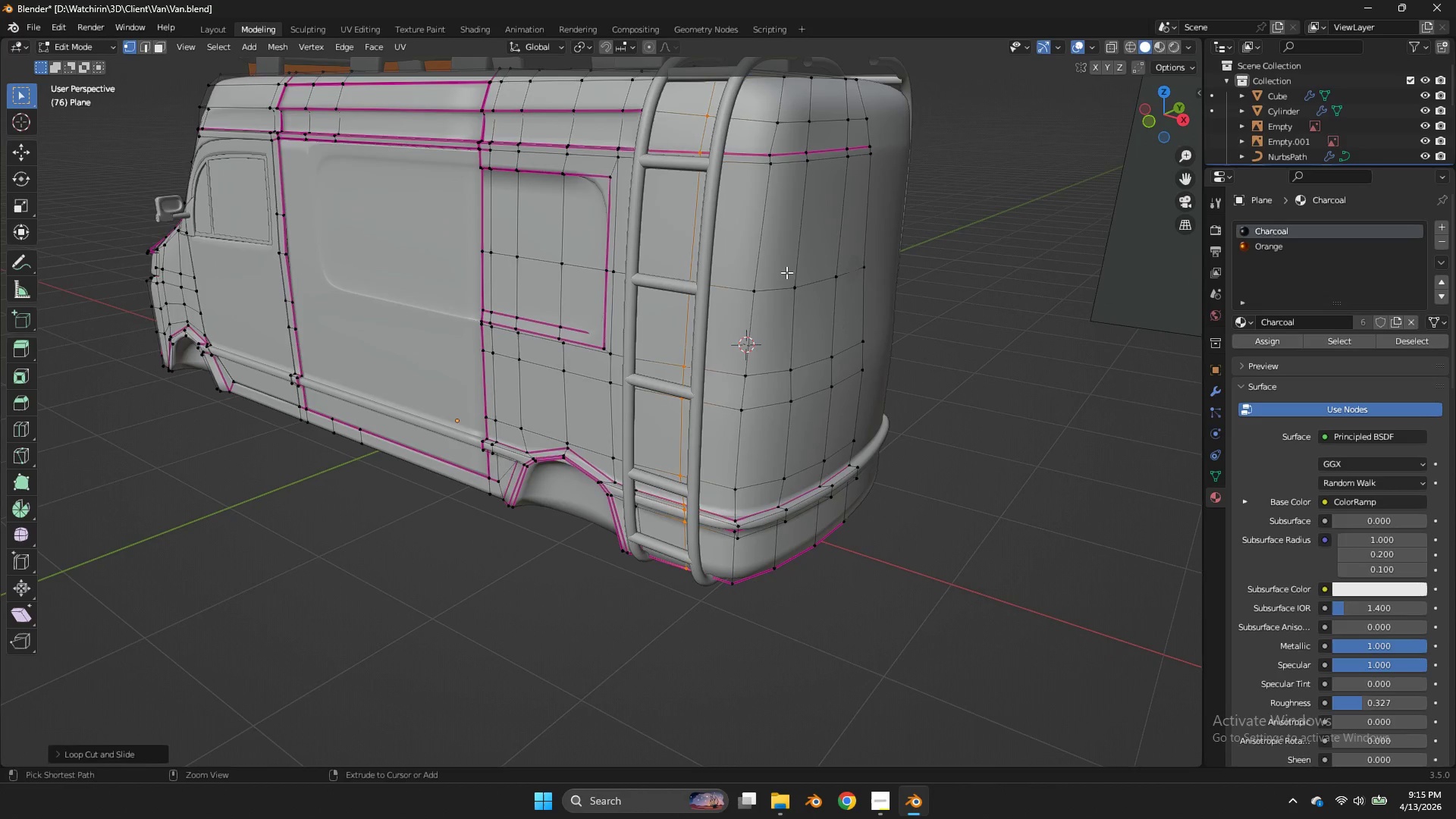 
key(Control+R)
 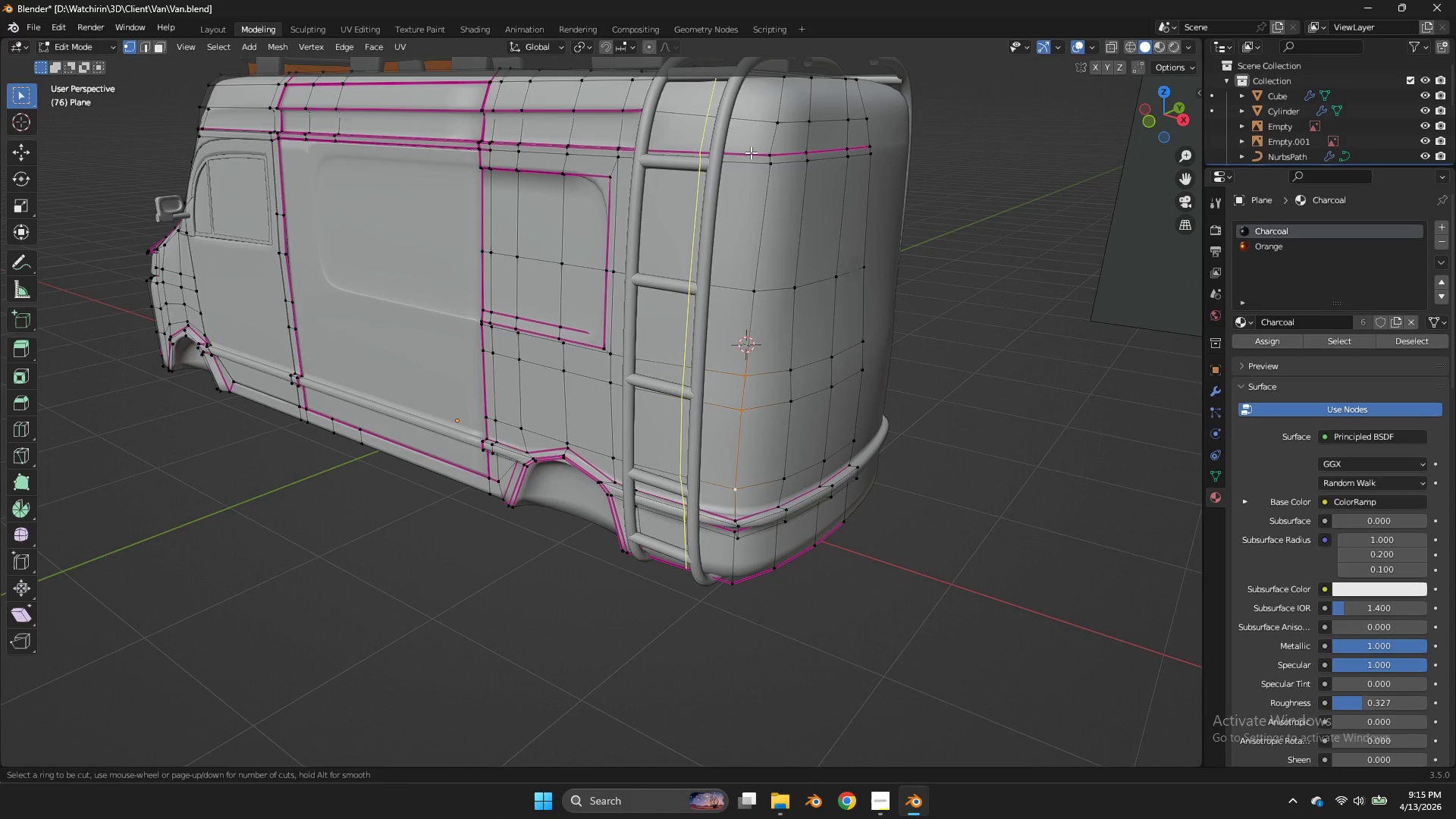 
left_click([751, 152])
 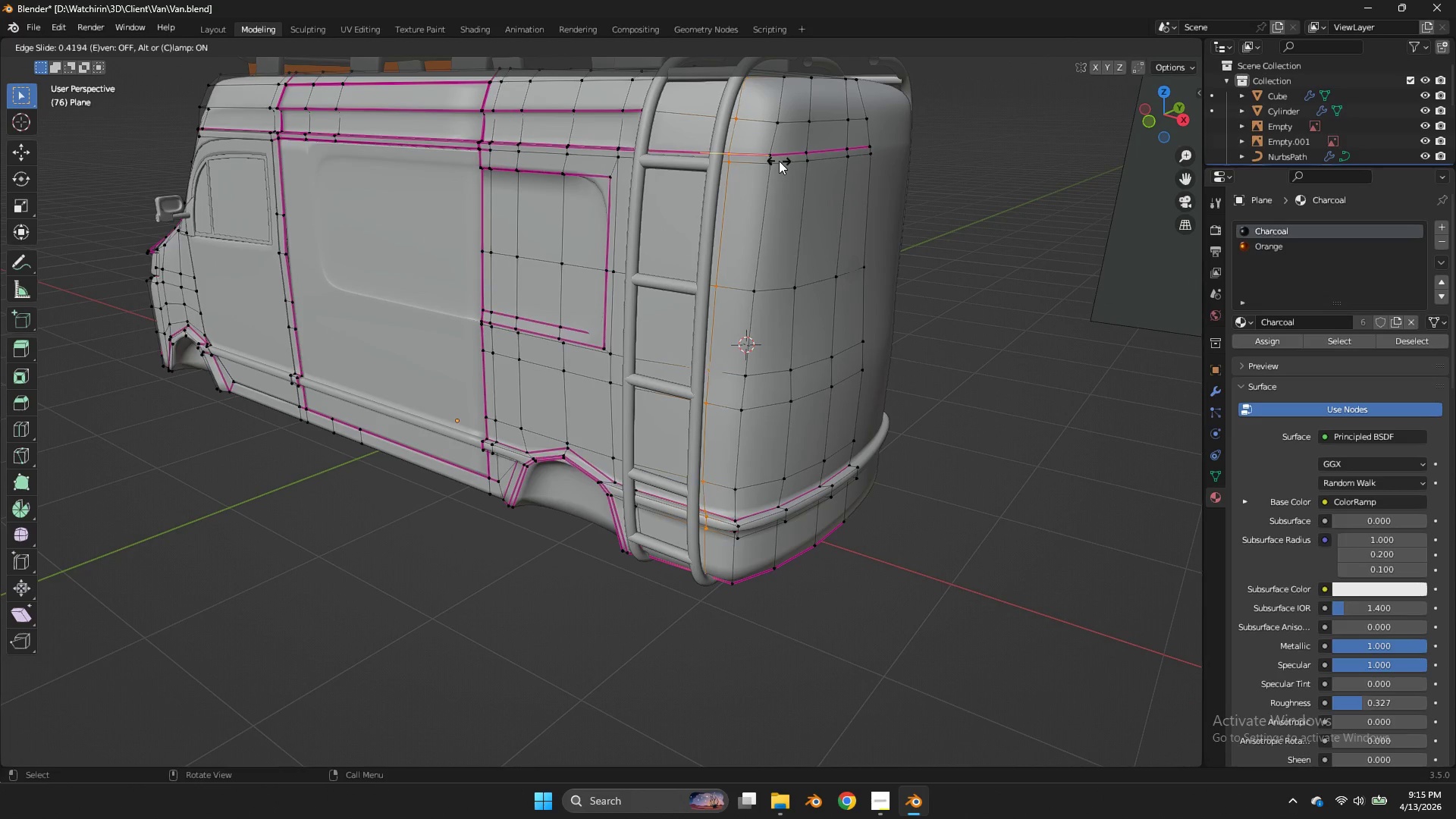 
double_click([777, 159])
 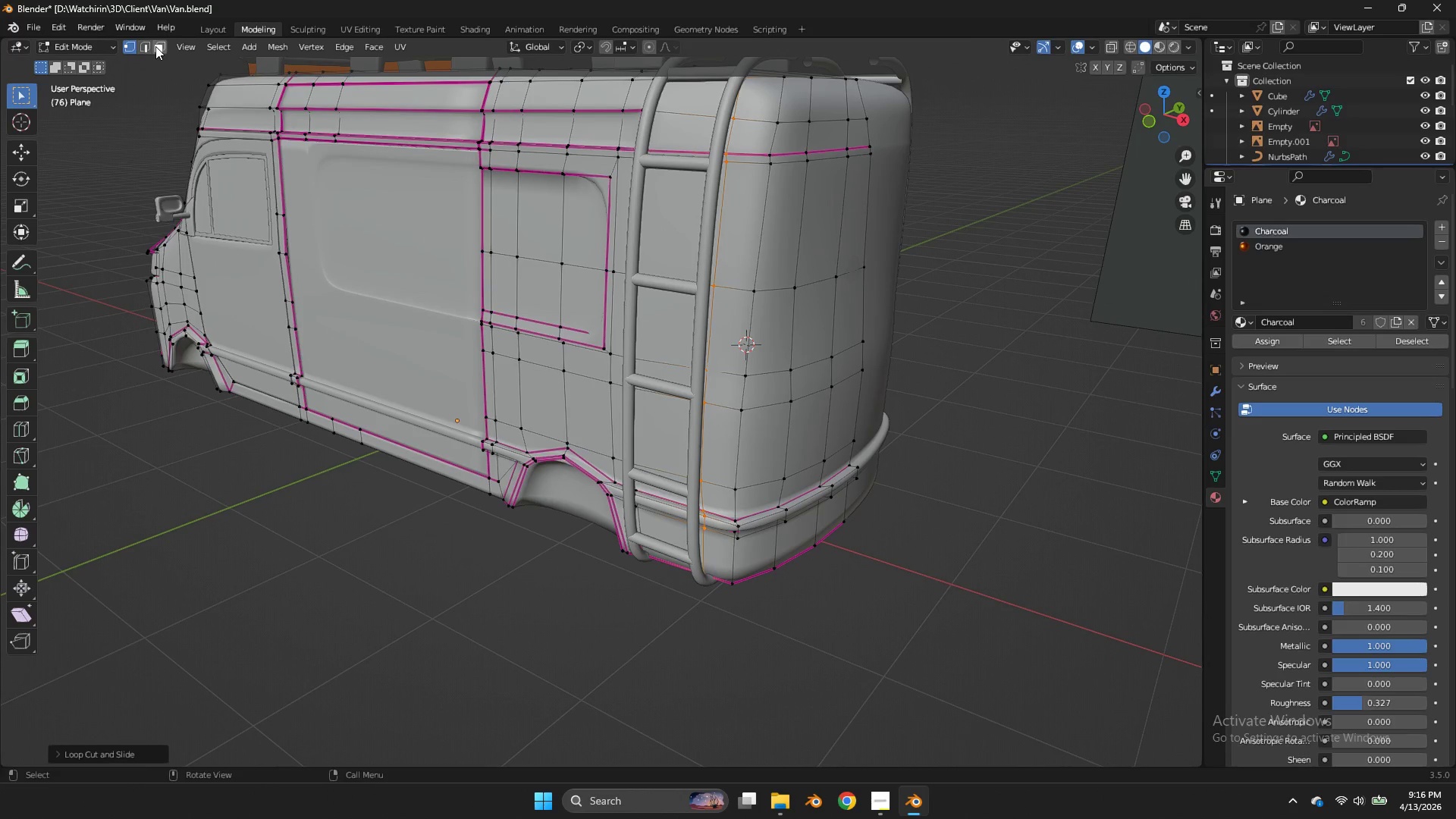 
double_click([169, 47])
 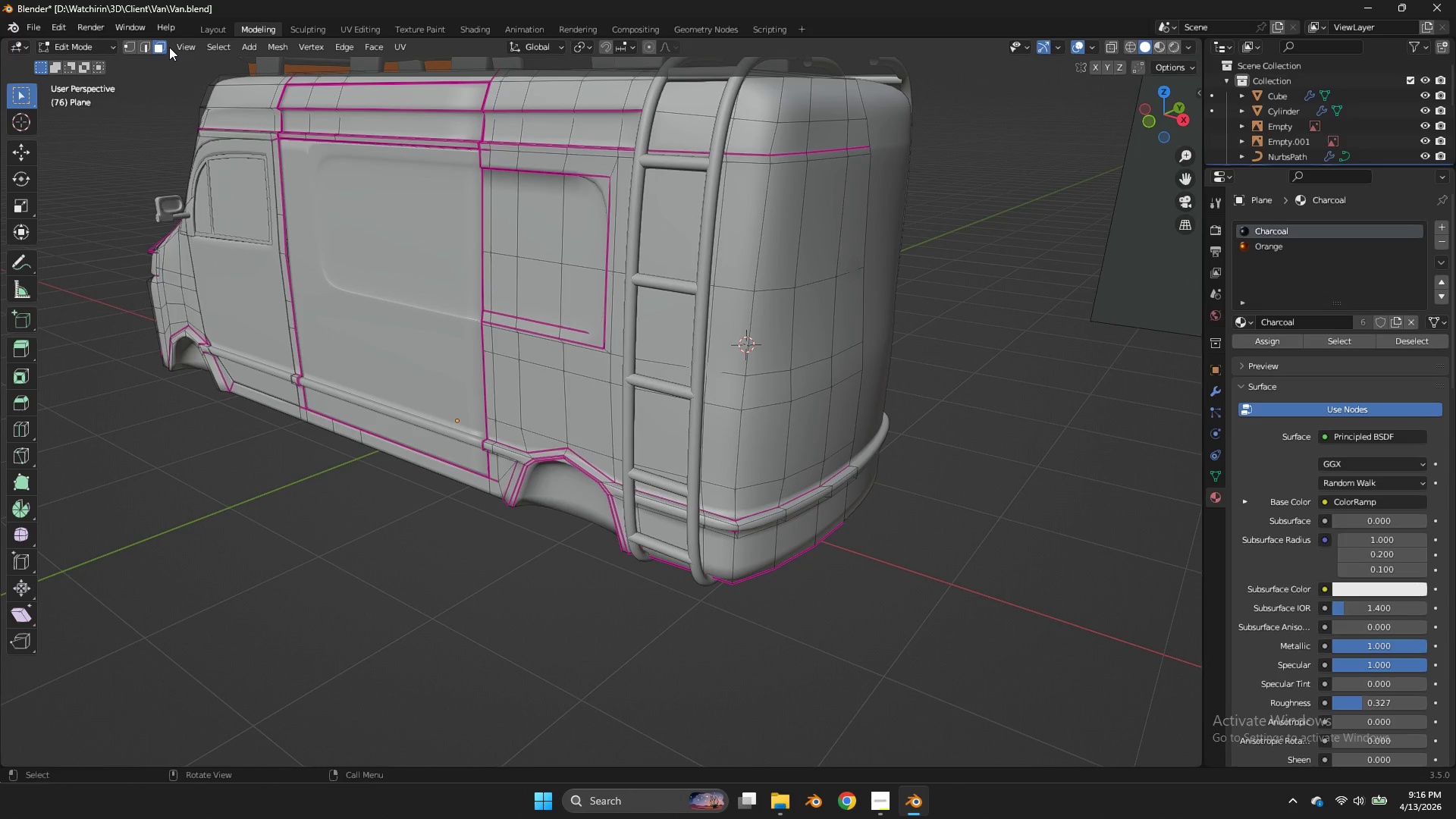 
triple_click([169, 47])
 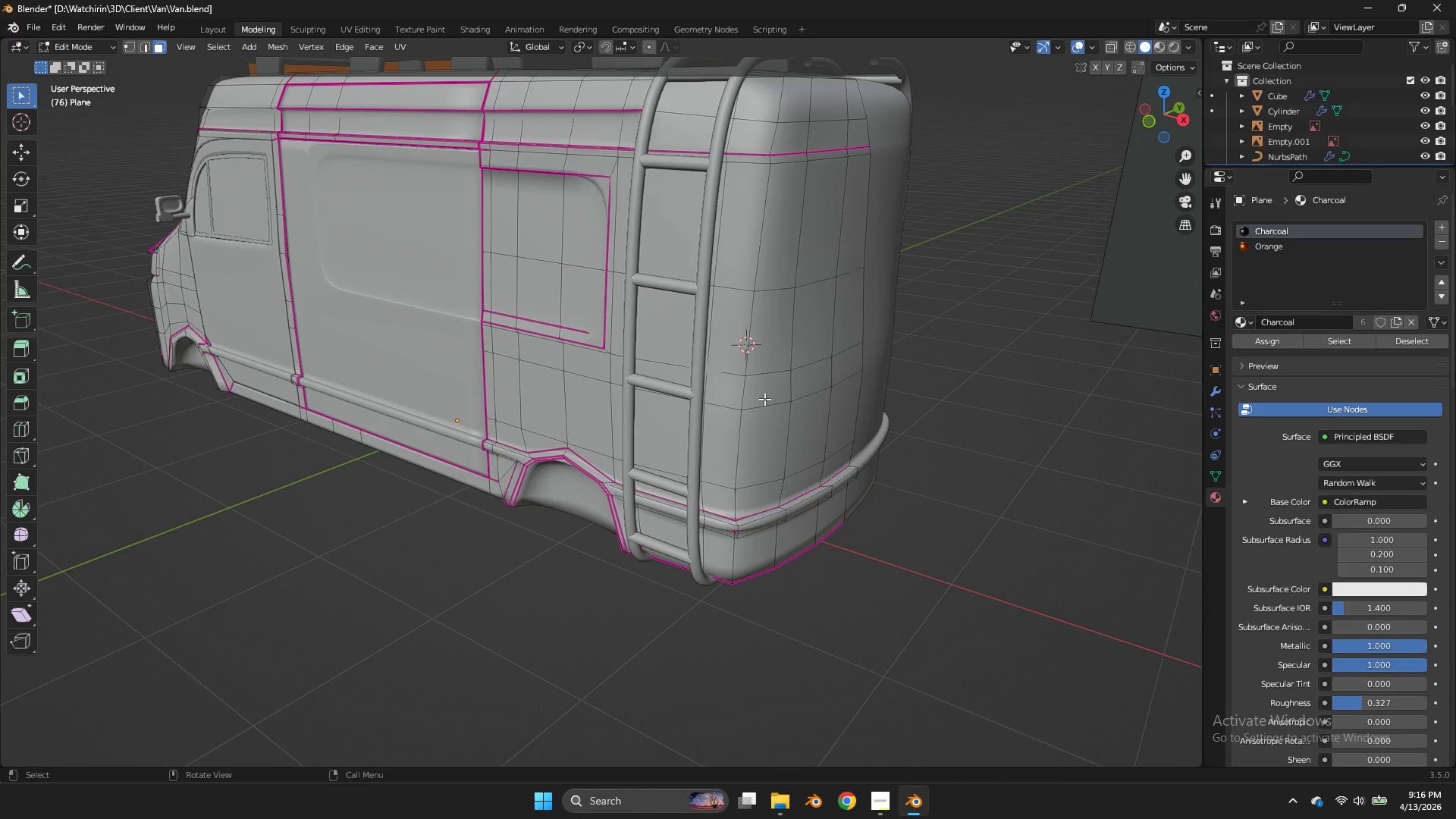 
double_click([764, 399])
 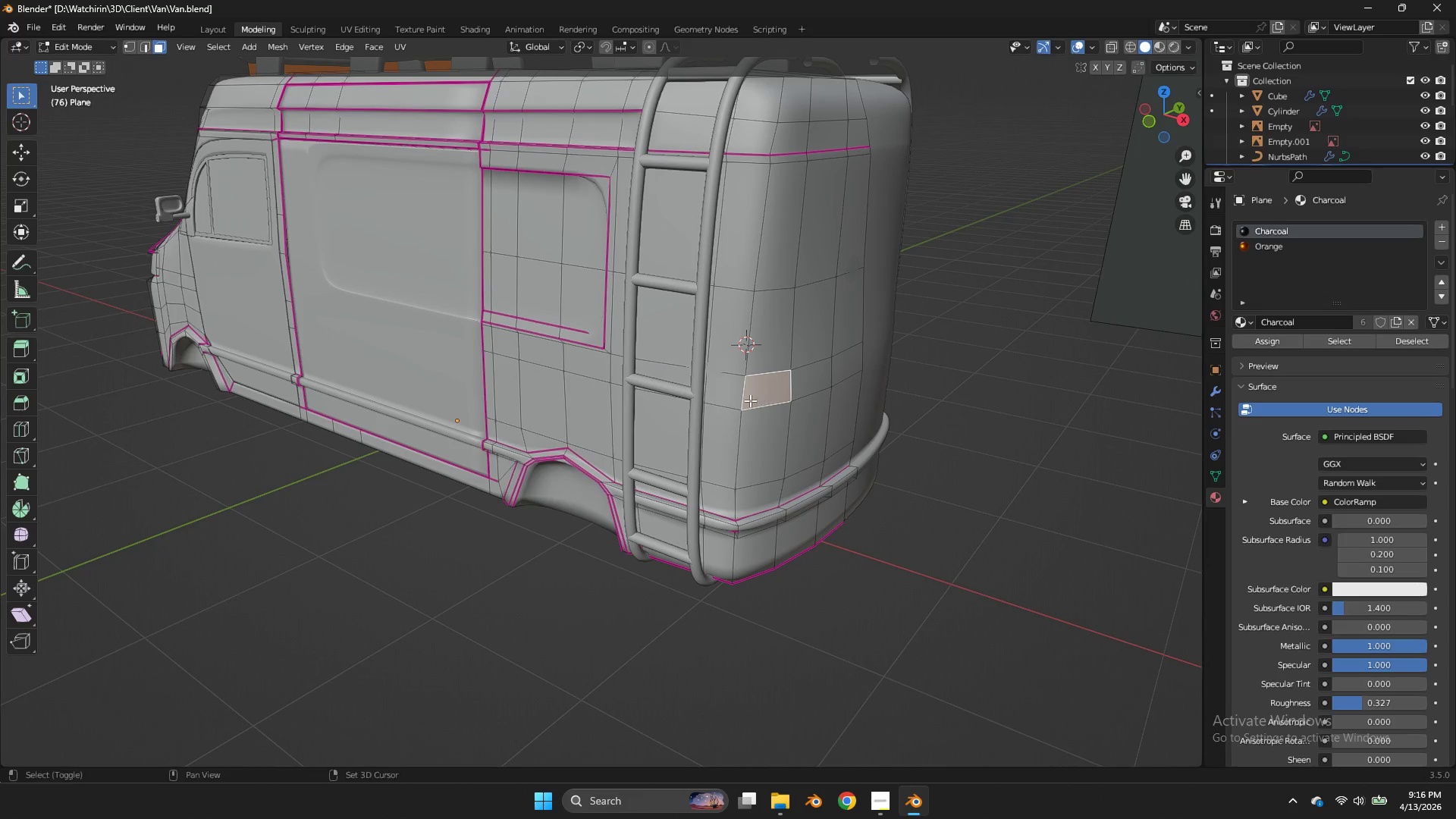 
hold_key(key=ShiftLeft, duration=1.0)
triple_click([744, 405])
 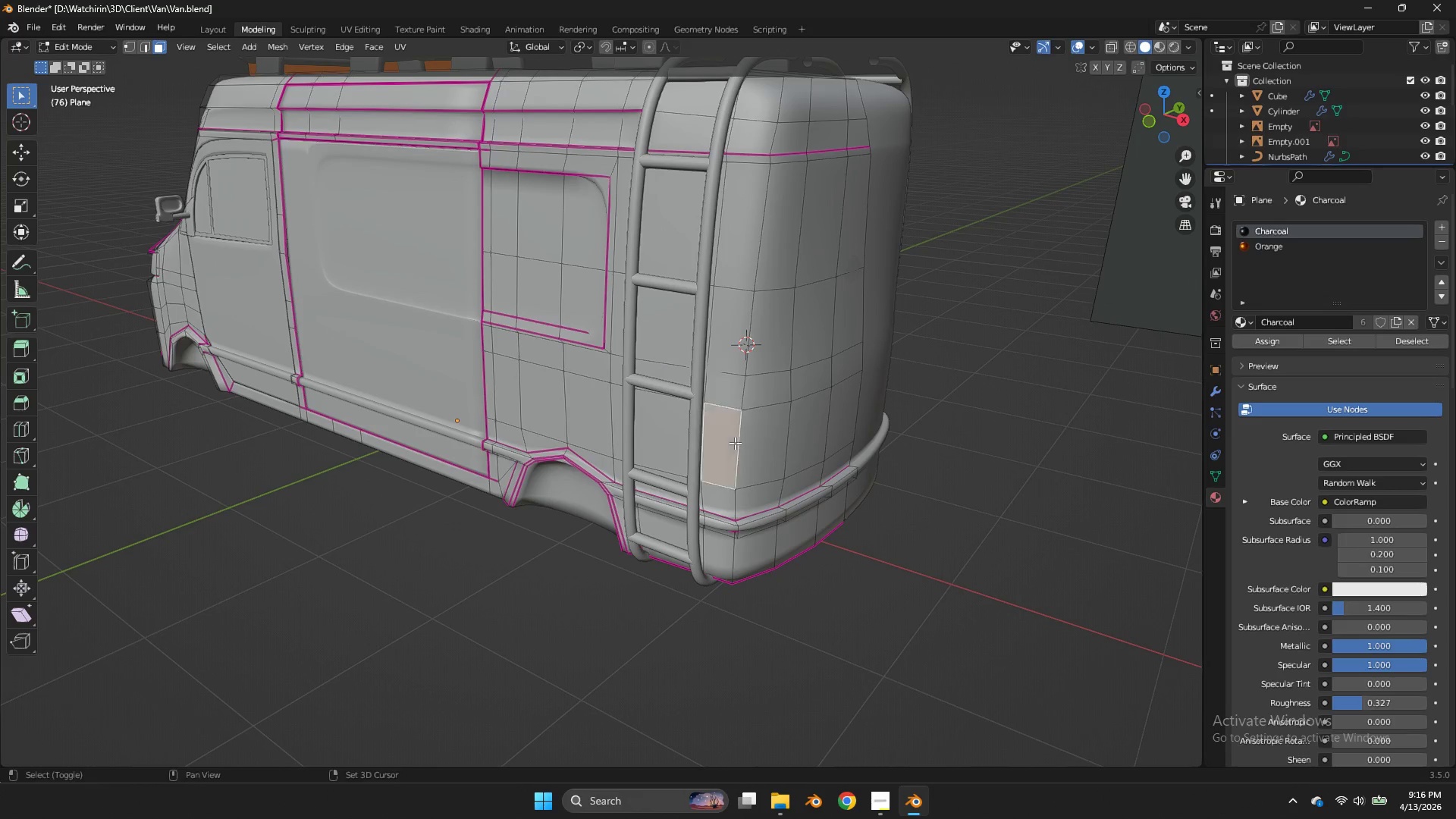 
triple_click([735, 443])
 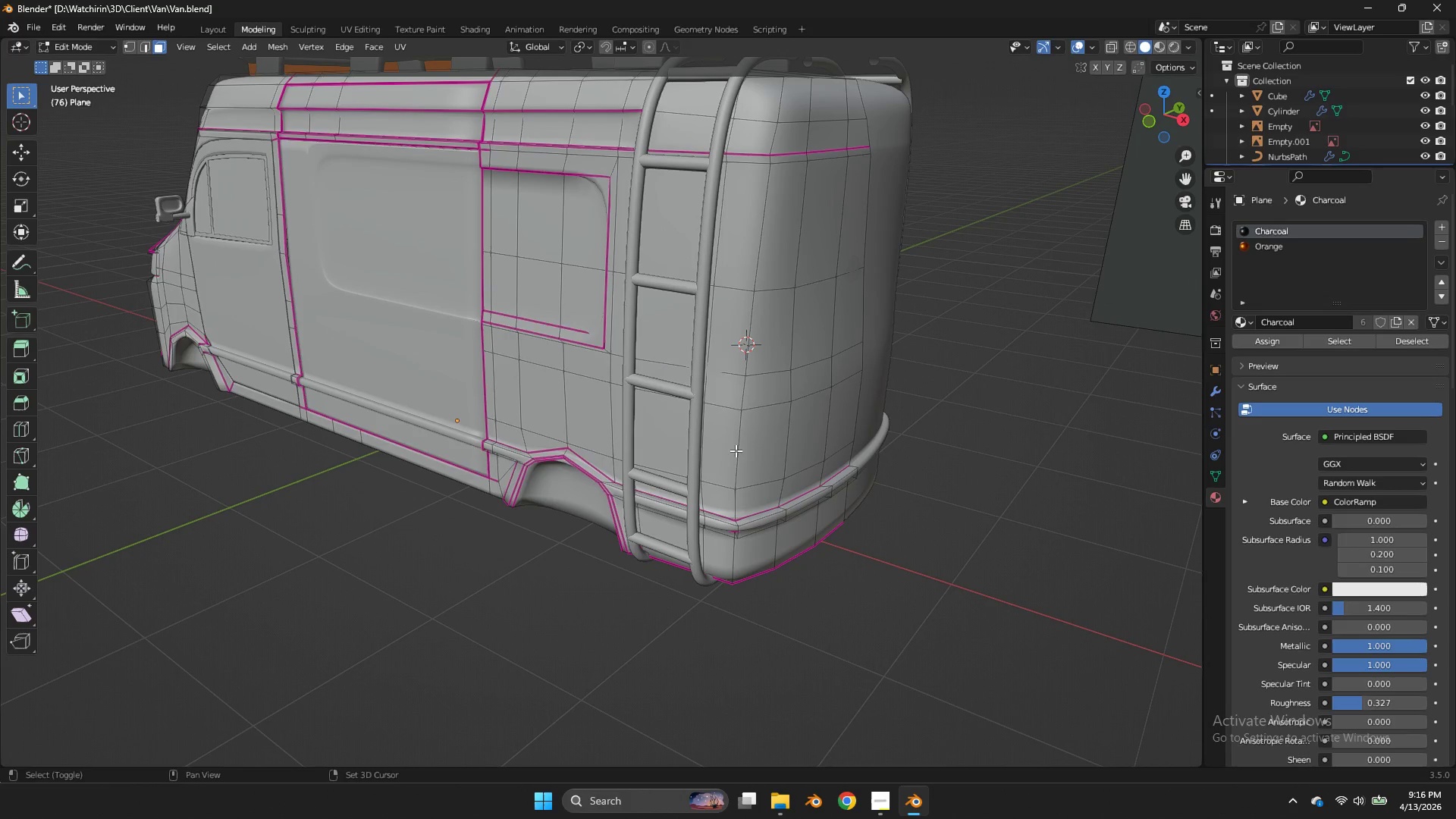 
triple_click([735, 443])
 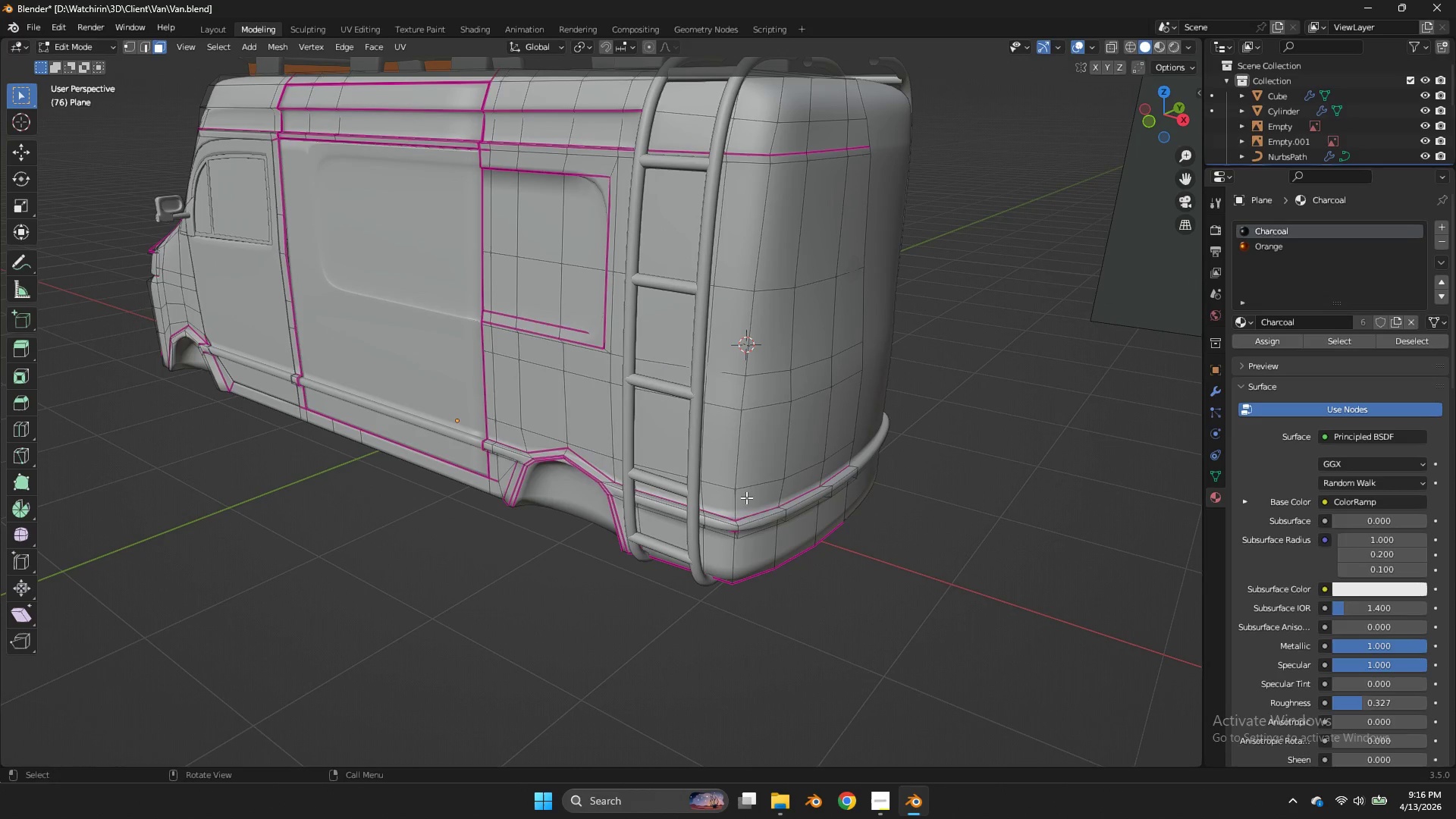 
triple_click([746, 497])
 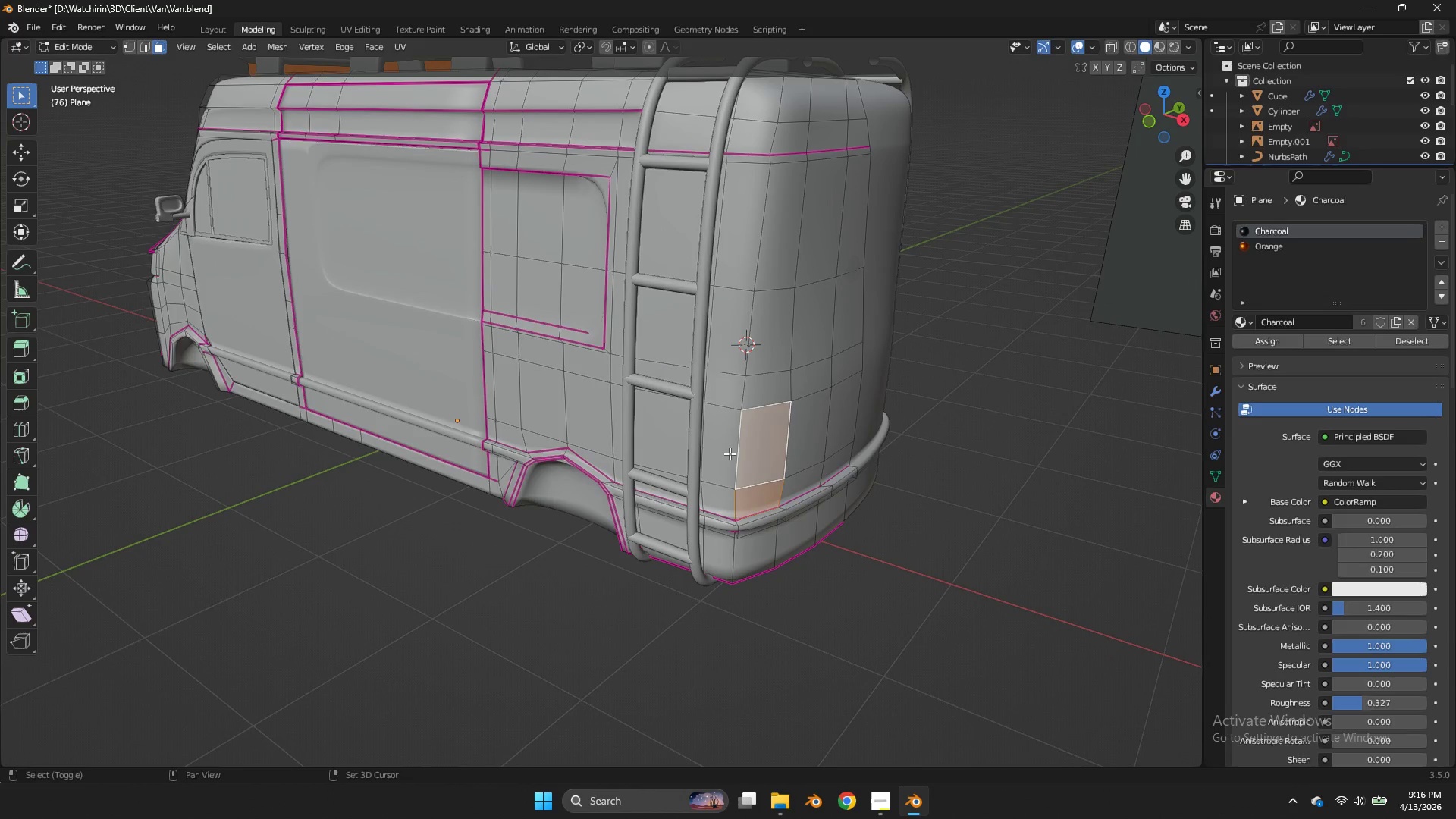 
triple_click([746, 497])
 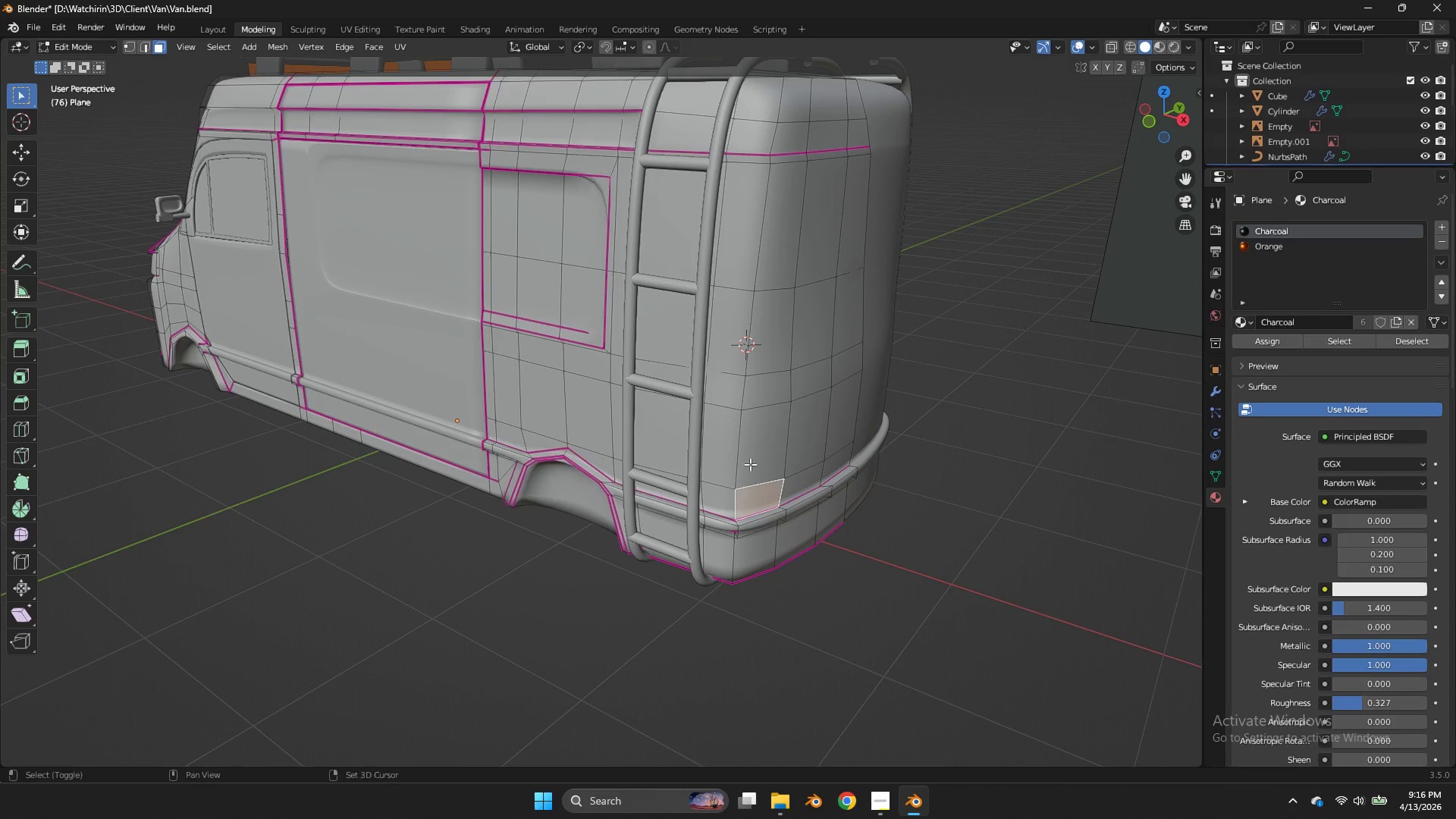 
hold_key(key=ShiftLeft, duration=2.11)
triple_click([750, 463])
 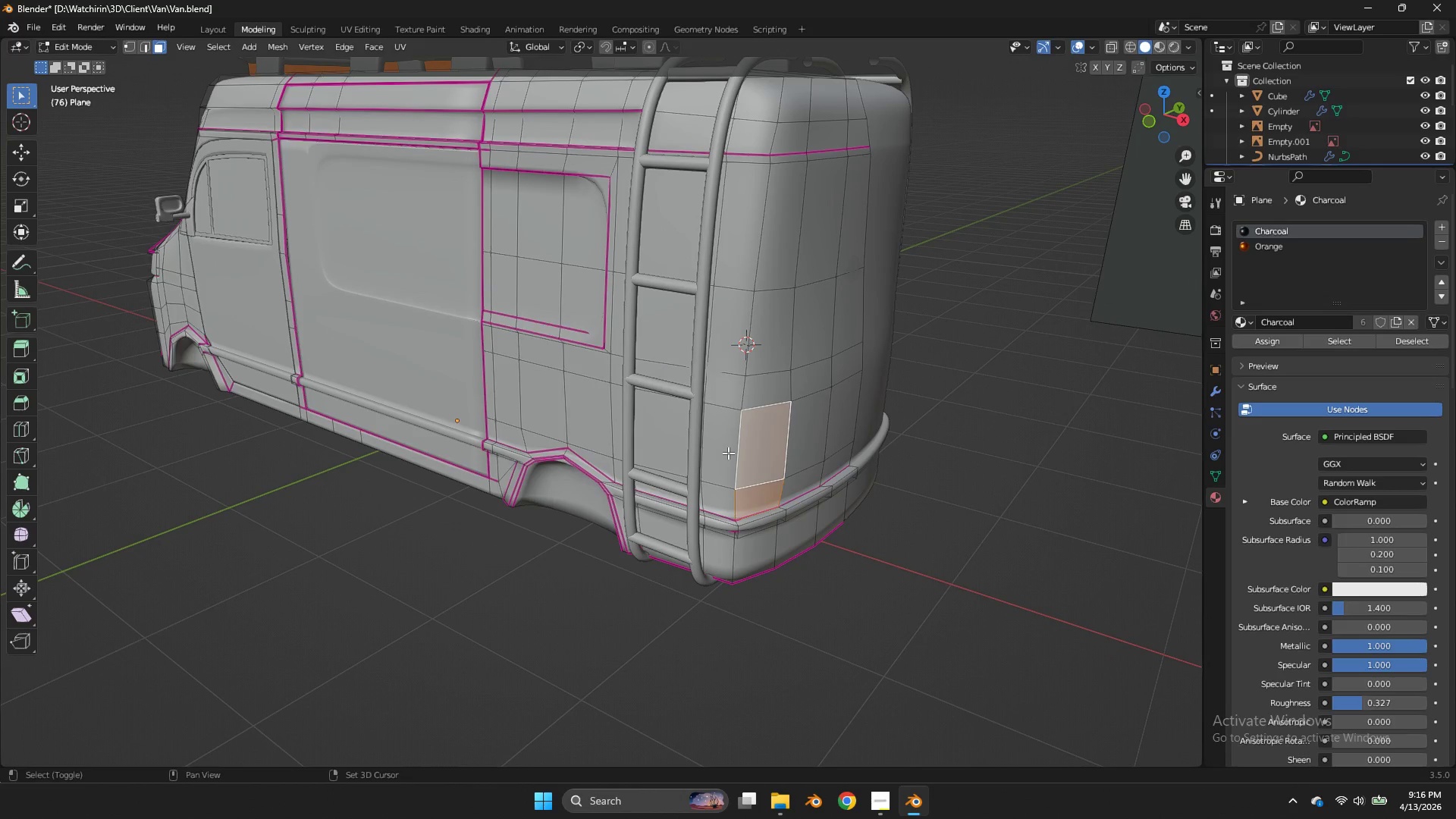 
triple_click([728, 453])
 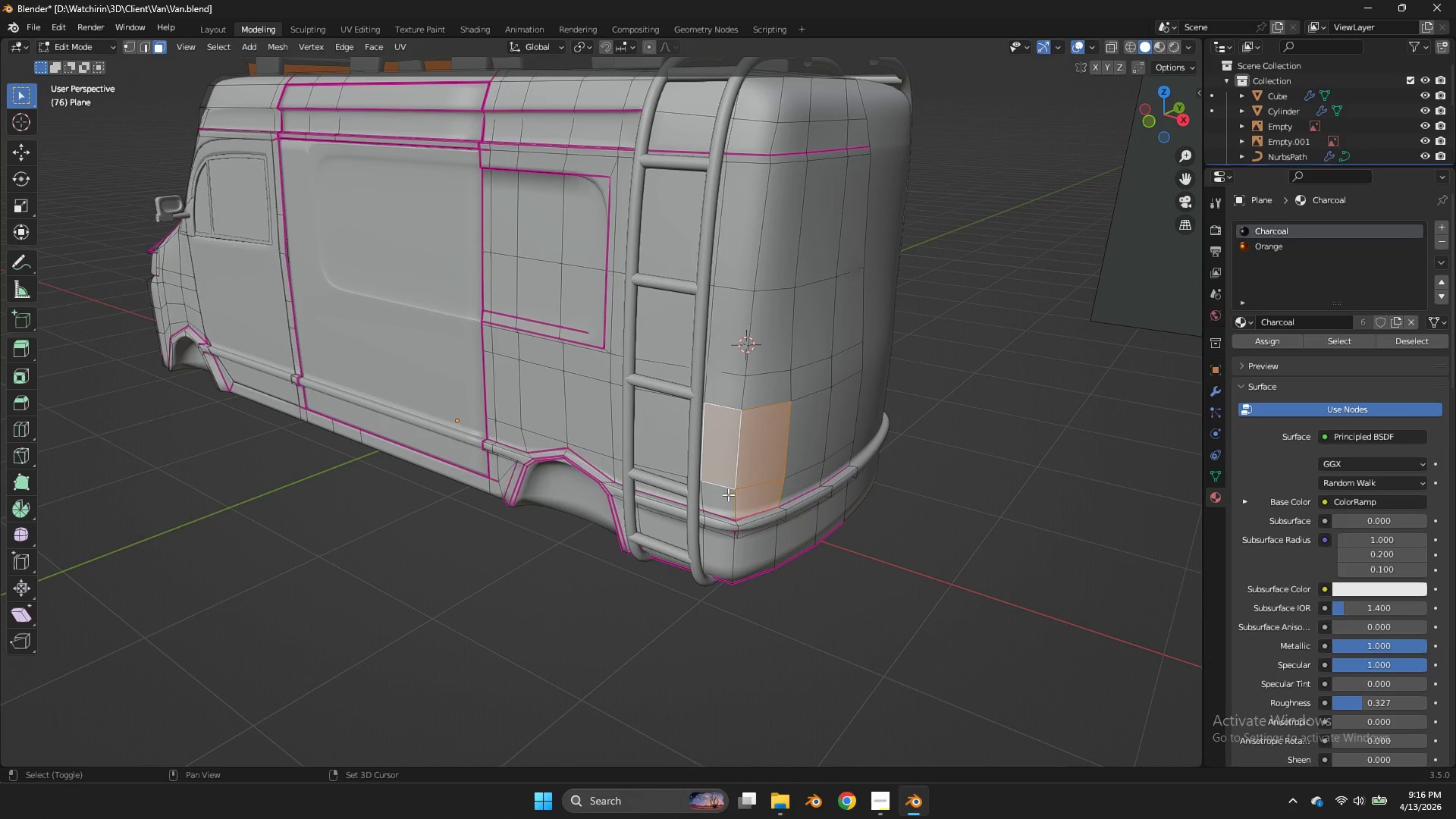 
triple_click([728, 494])
 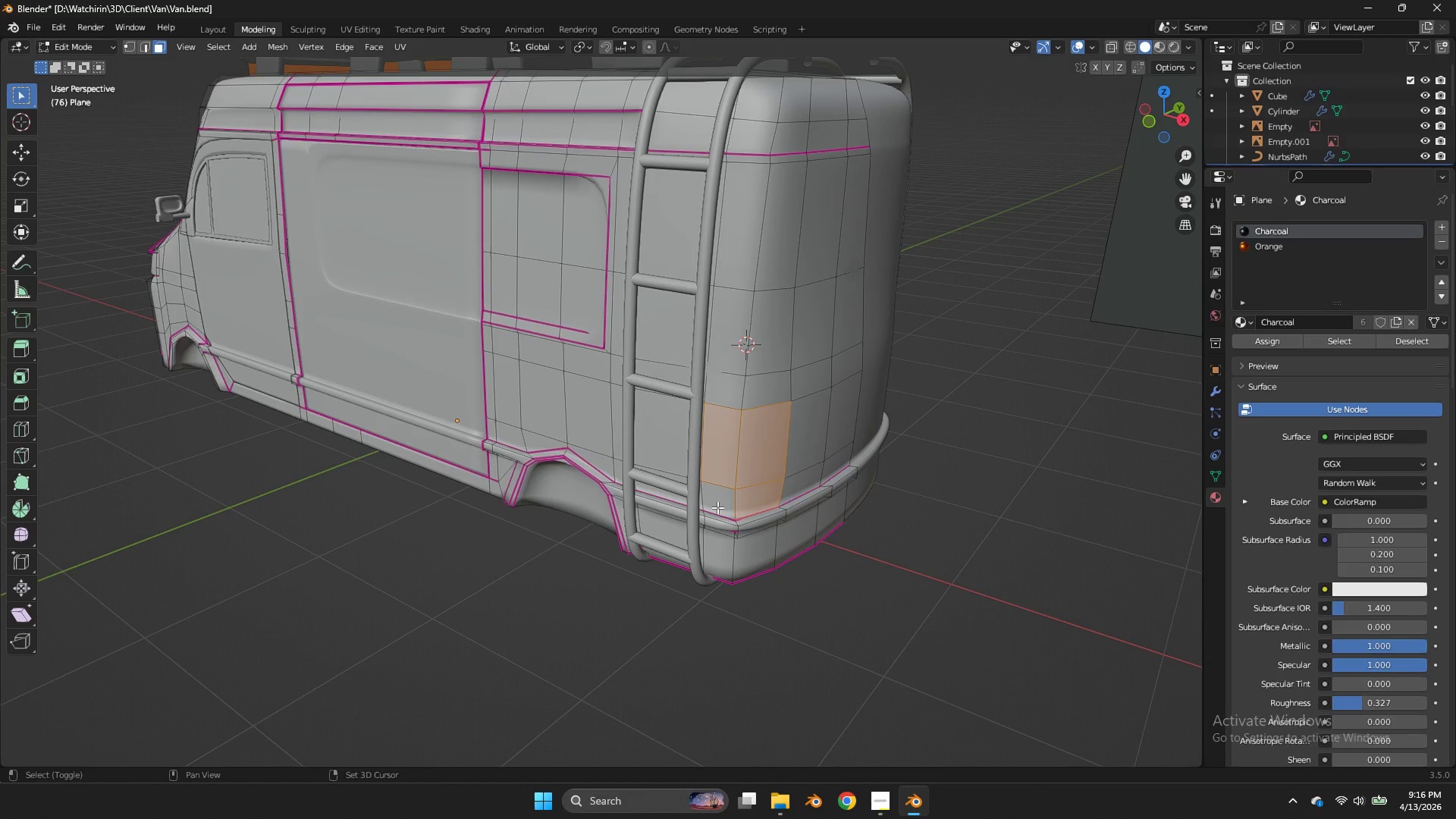 
triple_click([728, 494])
 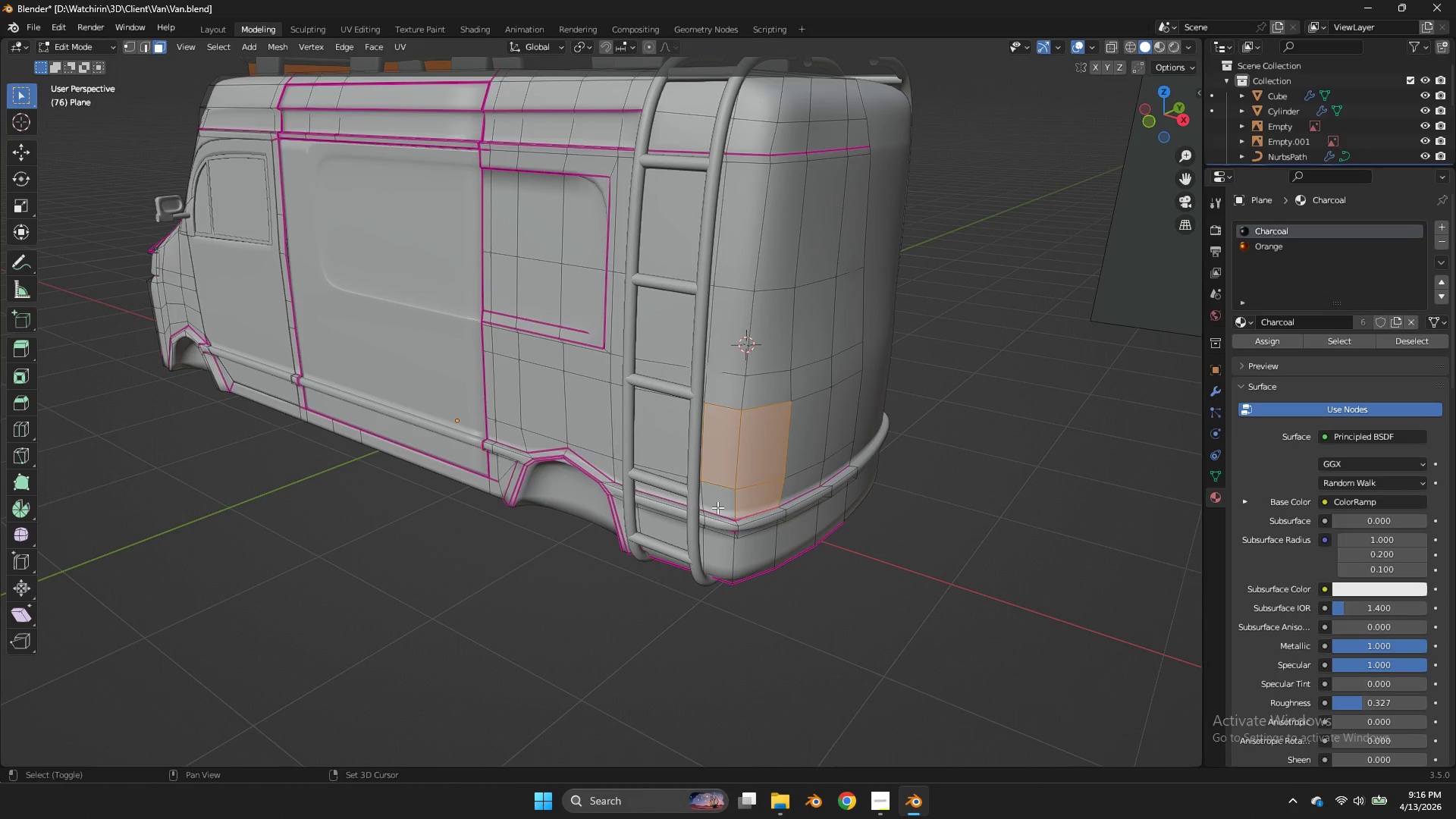 
left_click([717, 507])
 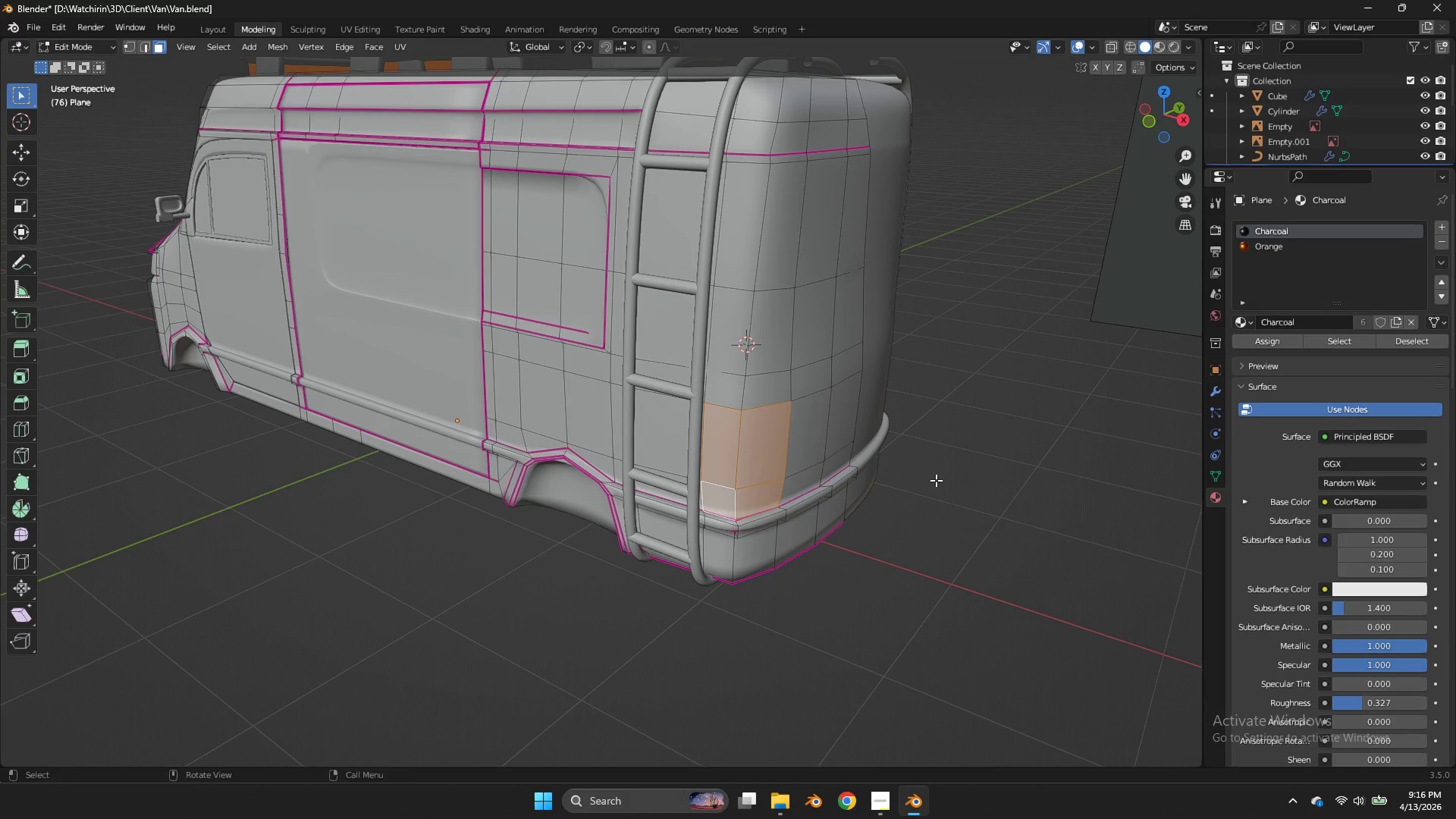 
key(E)
 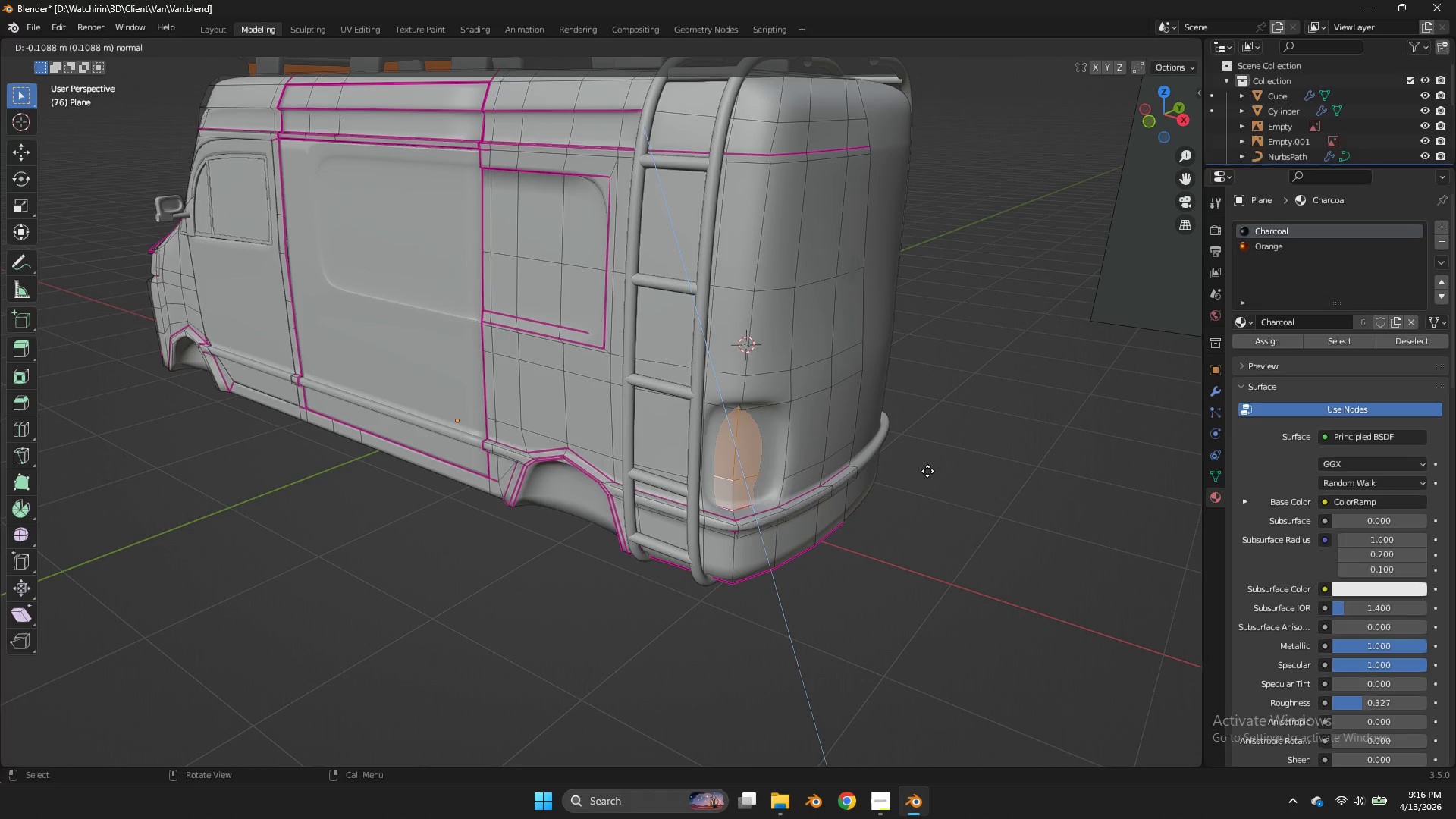 
left_click([927, 471])
 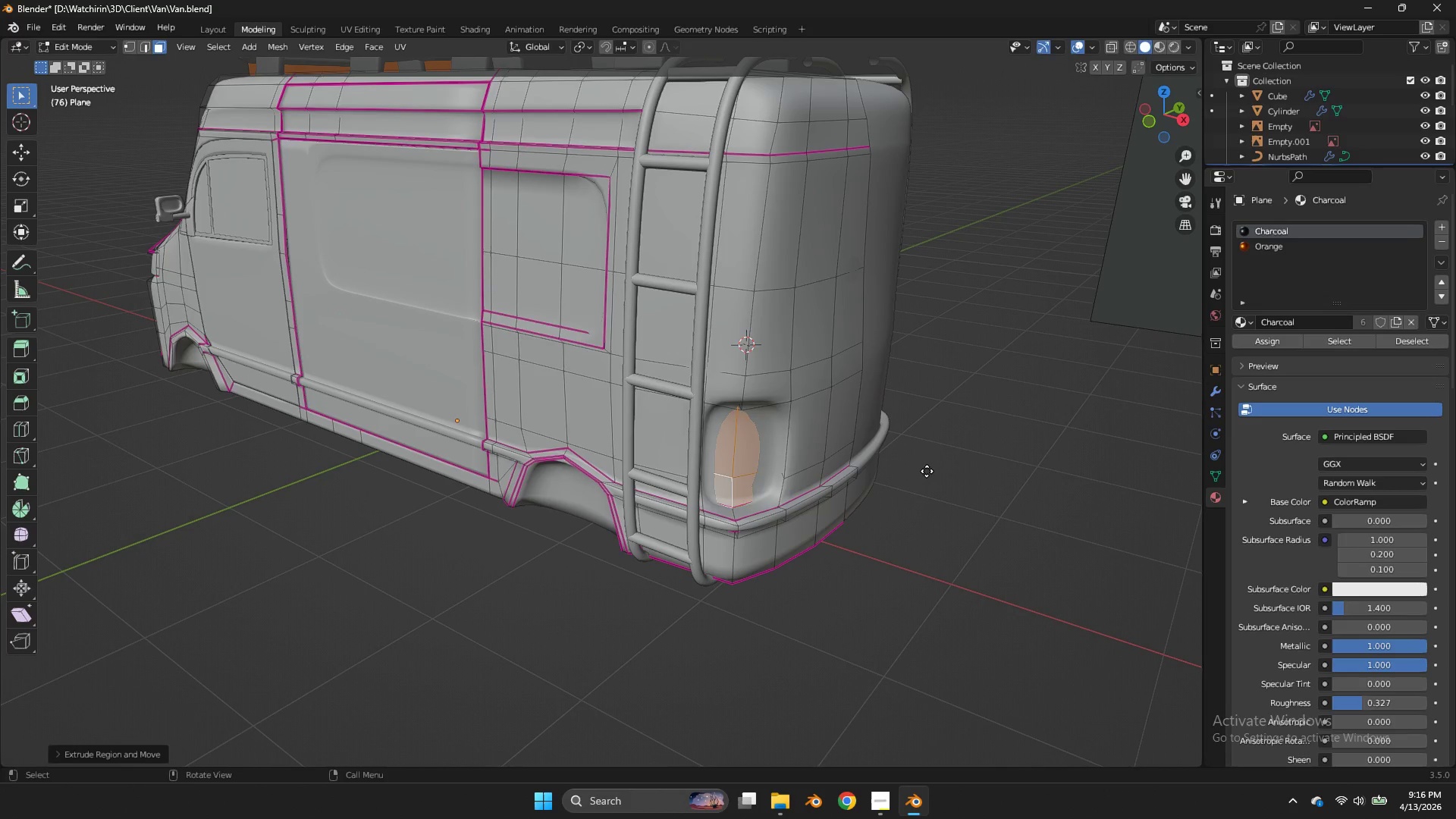 
key(E)
 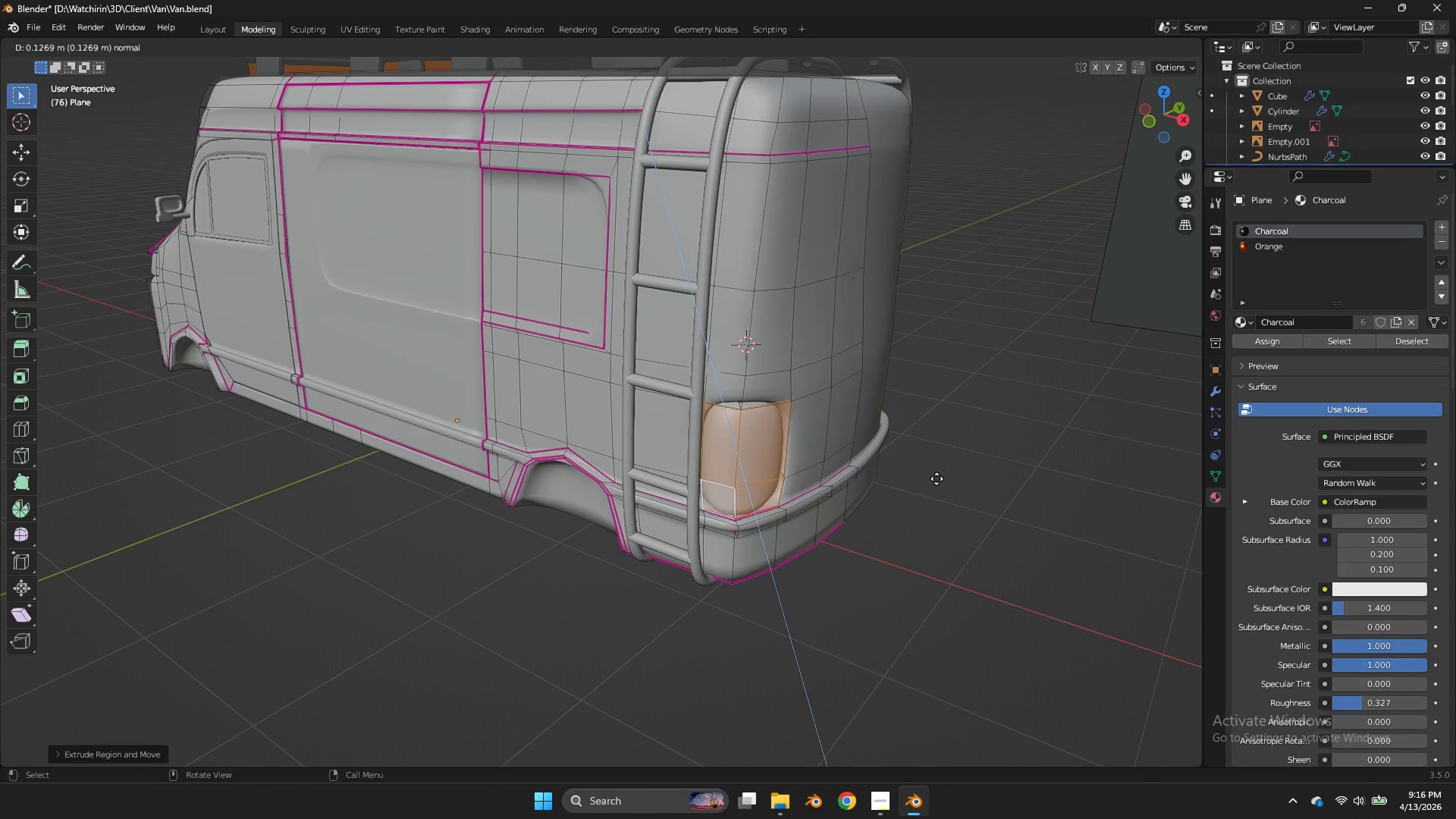 
double_click([937, 478])
 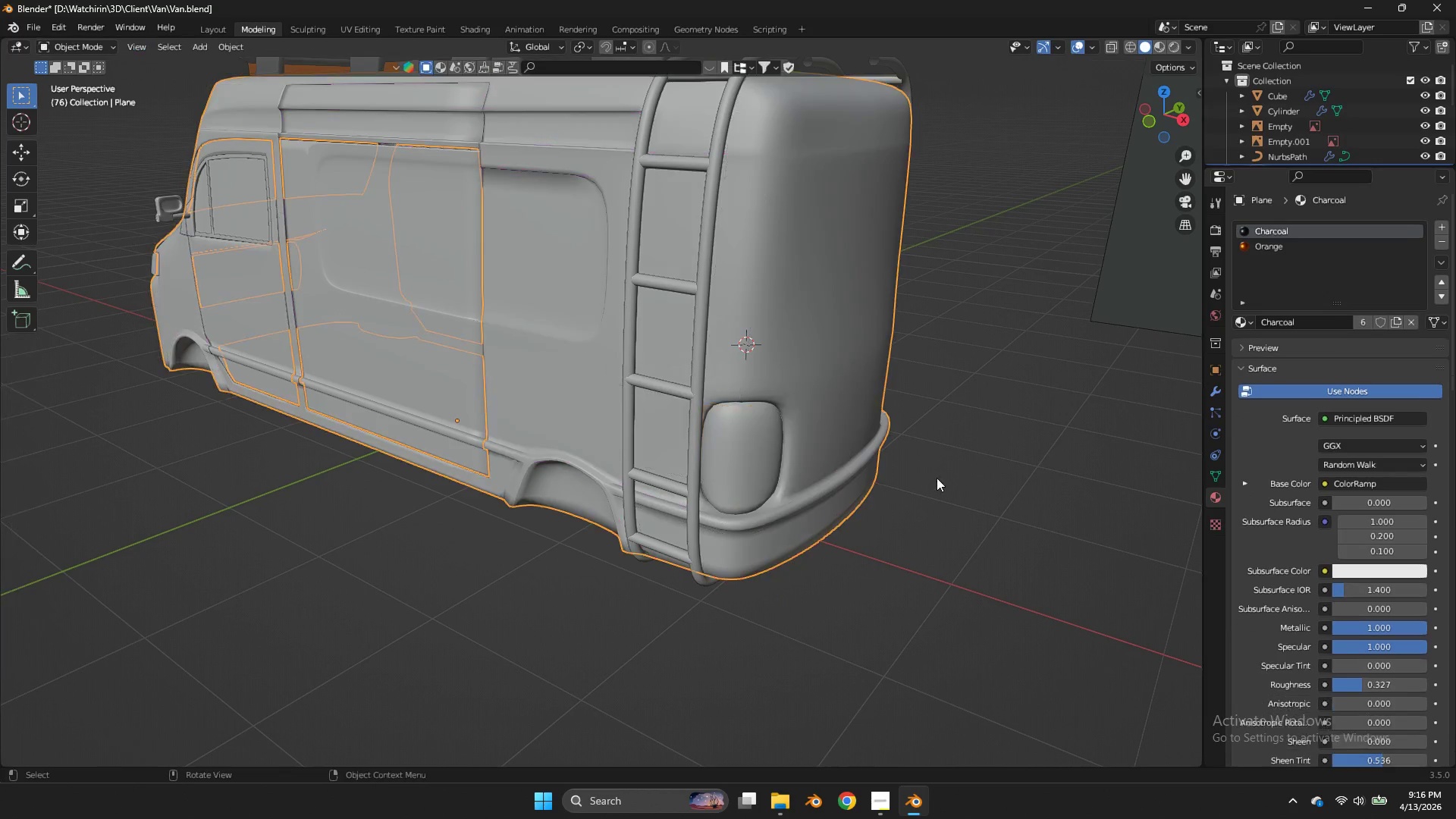 
key(Tab)
 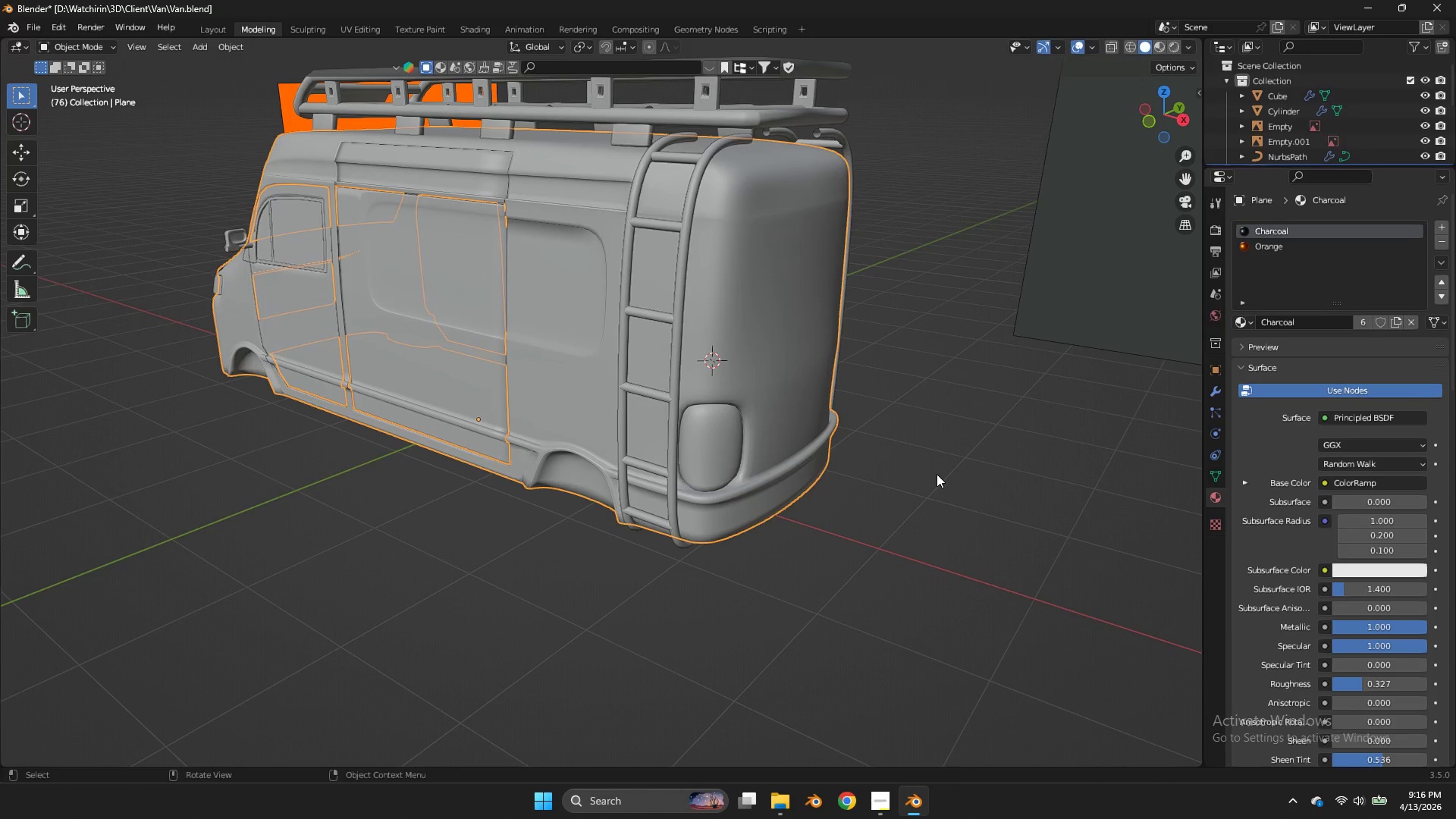 
scroll: coordinate [937, 474], scroll_direction: down, amount: 1.0
 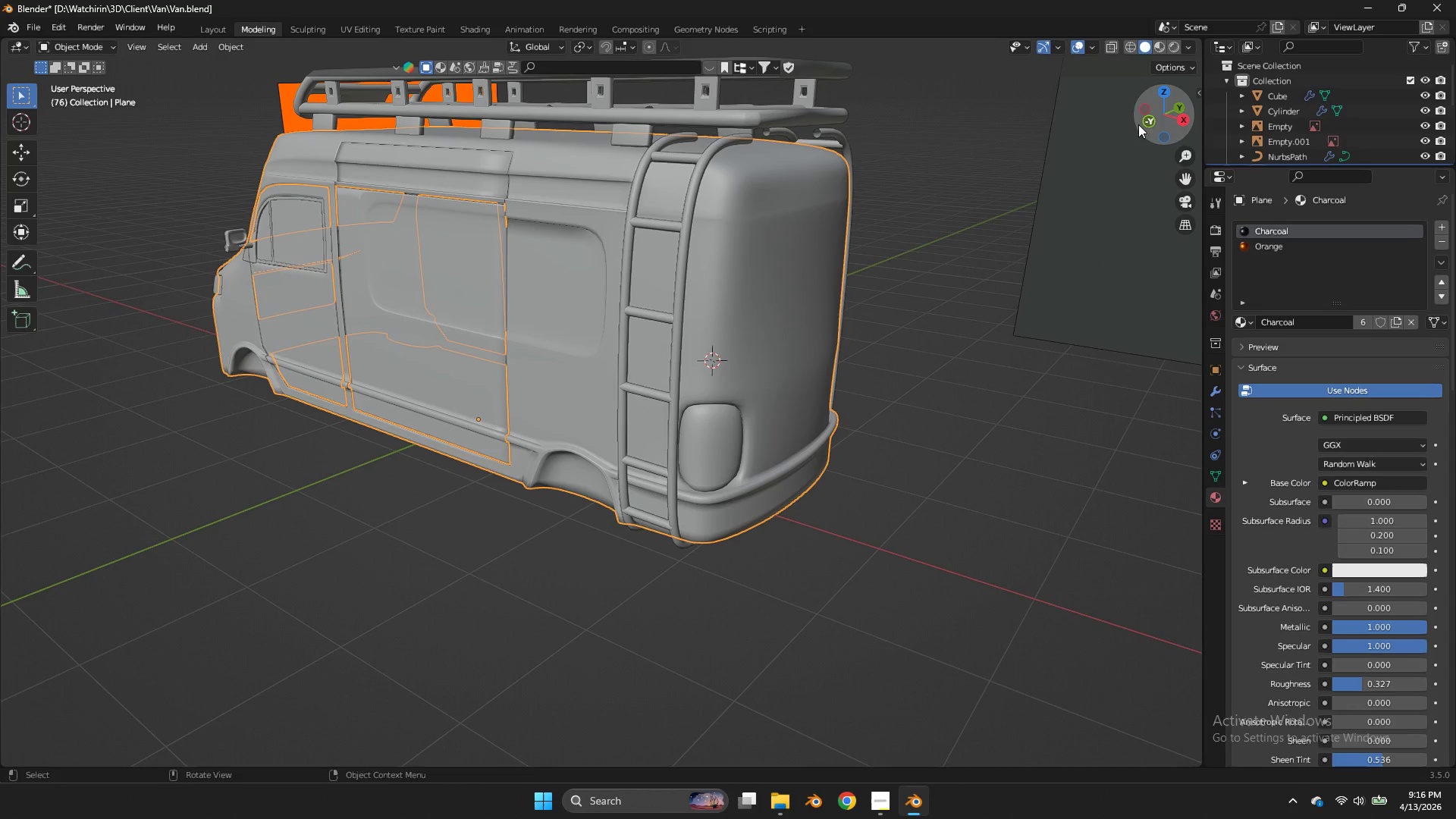 
left_click_drag(start_coordinate=[1144, 120], to_coordinate=[1041, 102])
 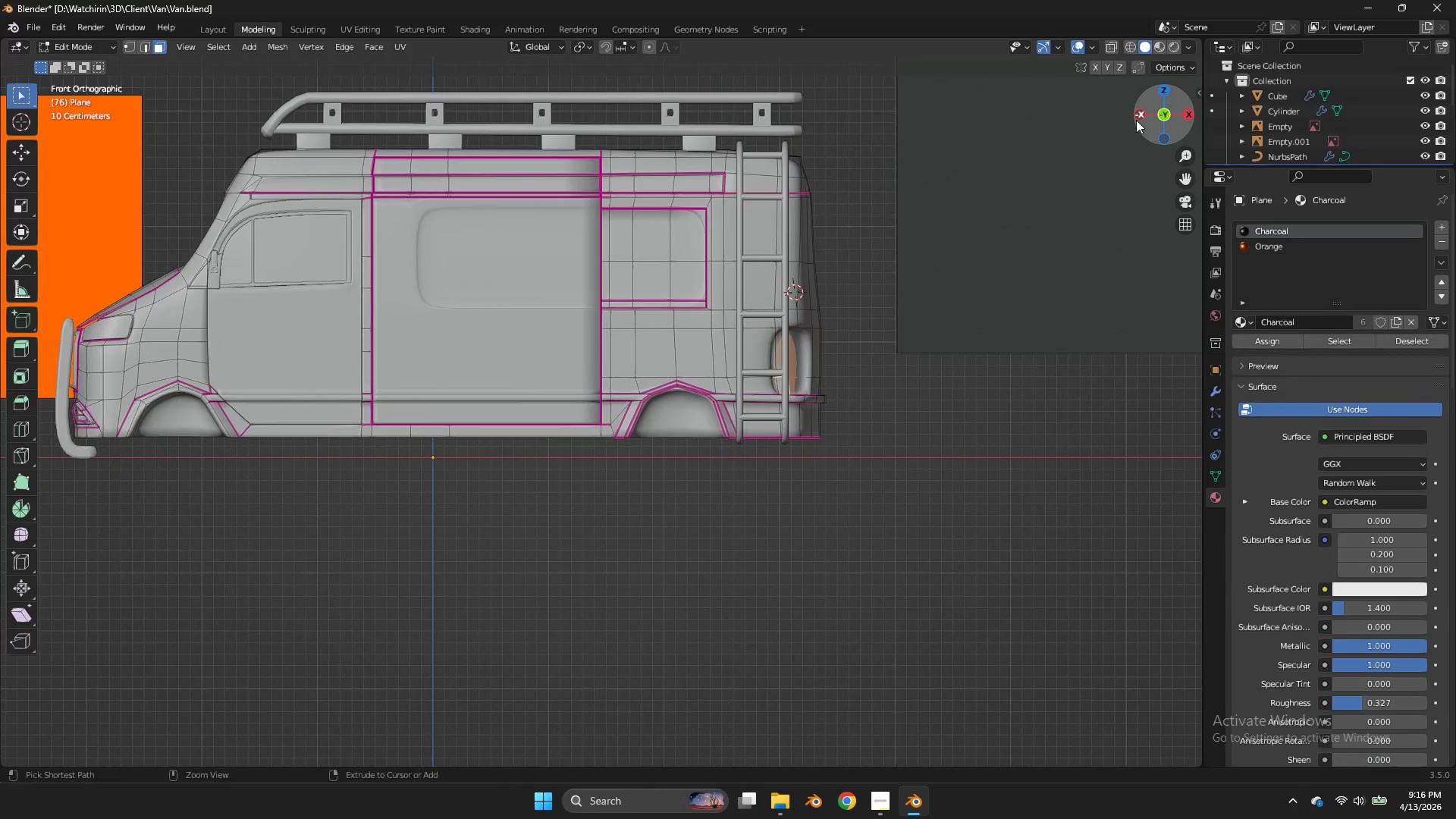 
left_click([1136, 120])
 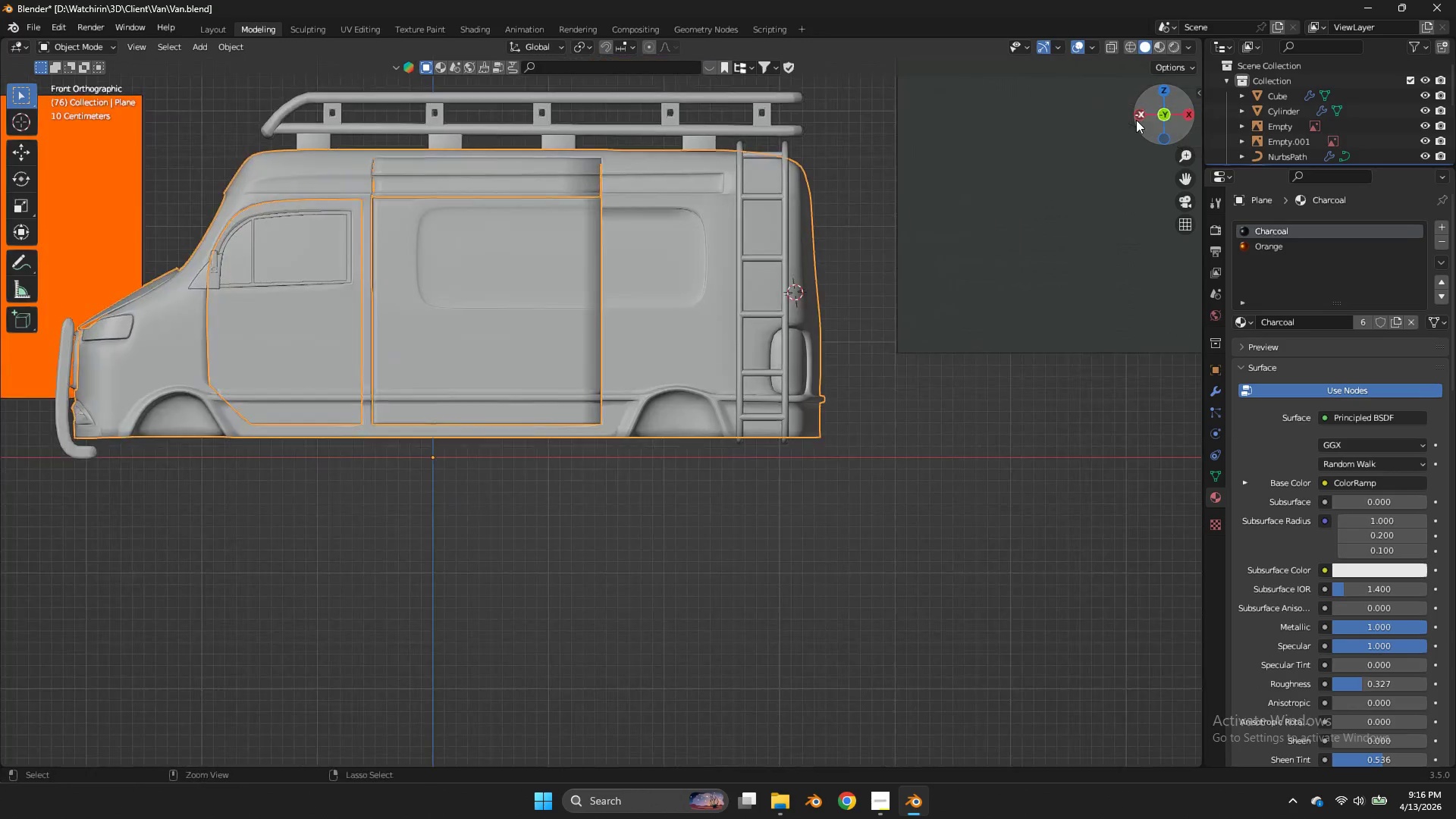 
key(Control+Z)
 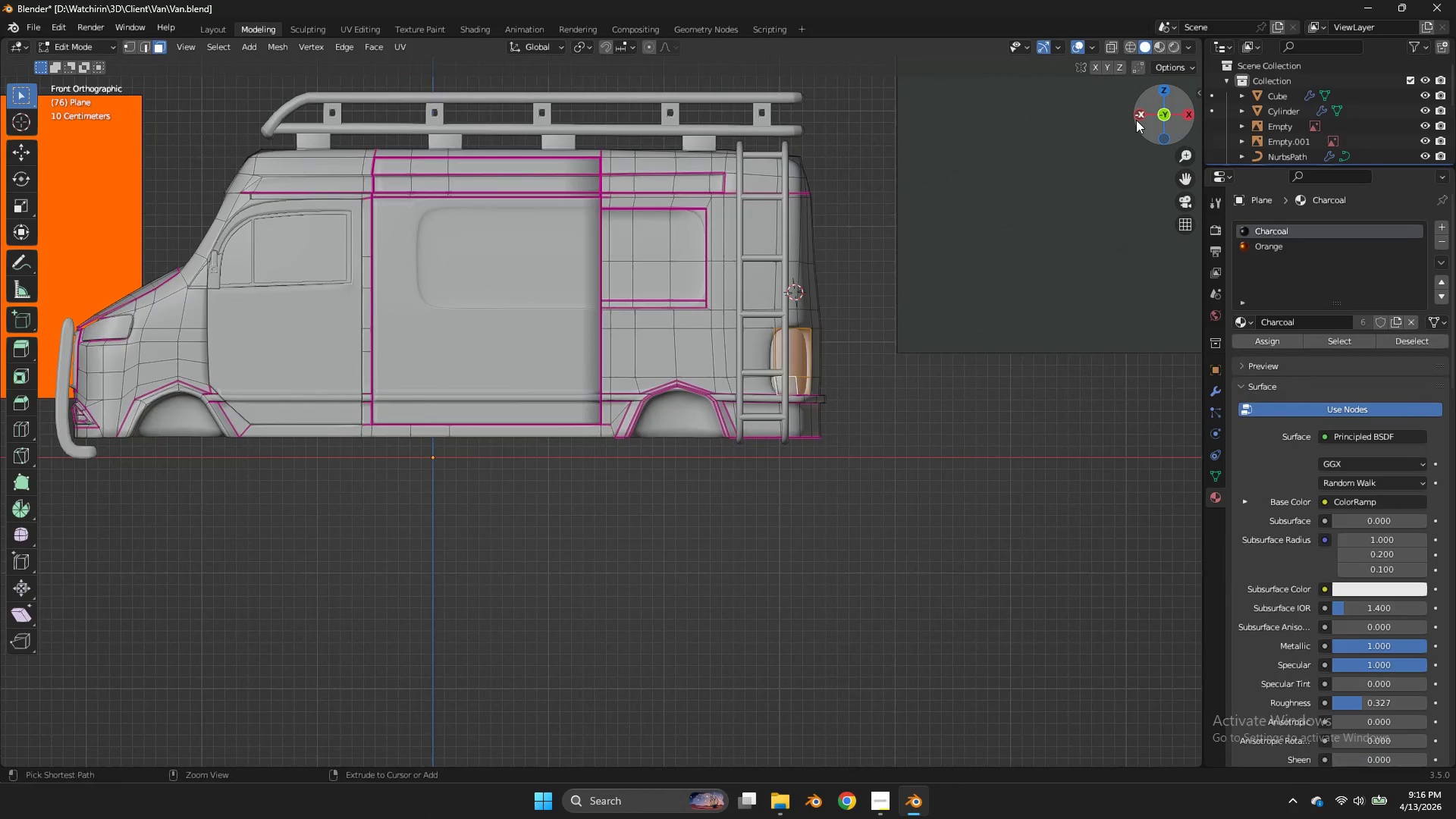 
key(Control+Z)
 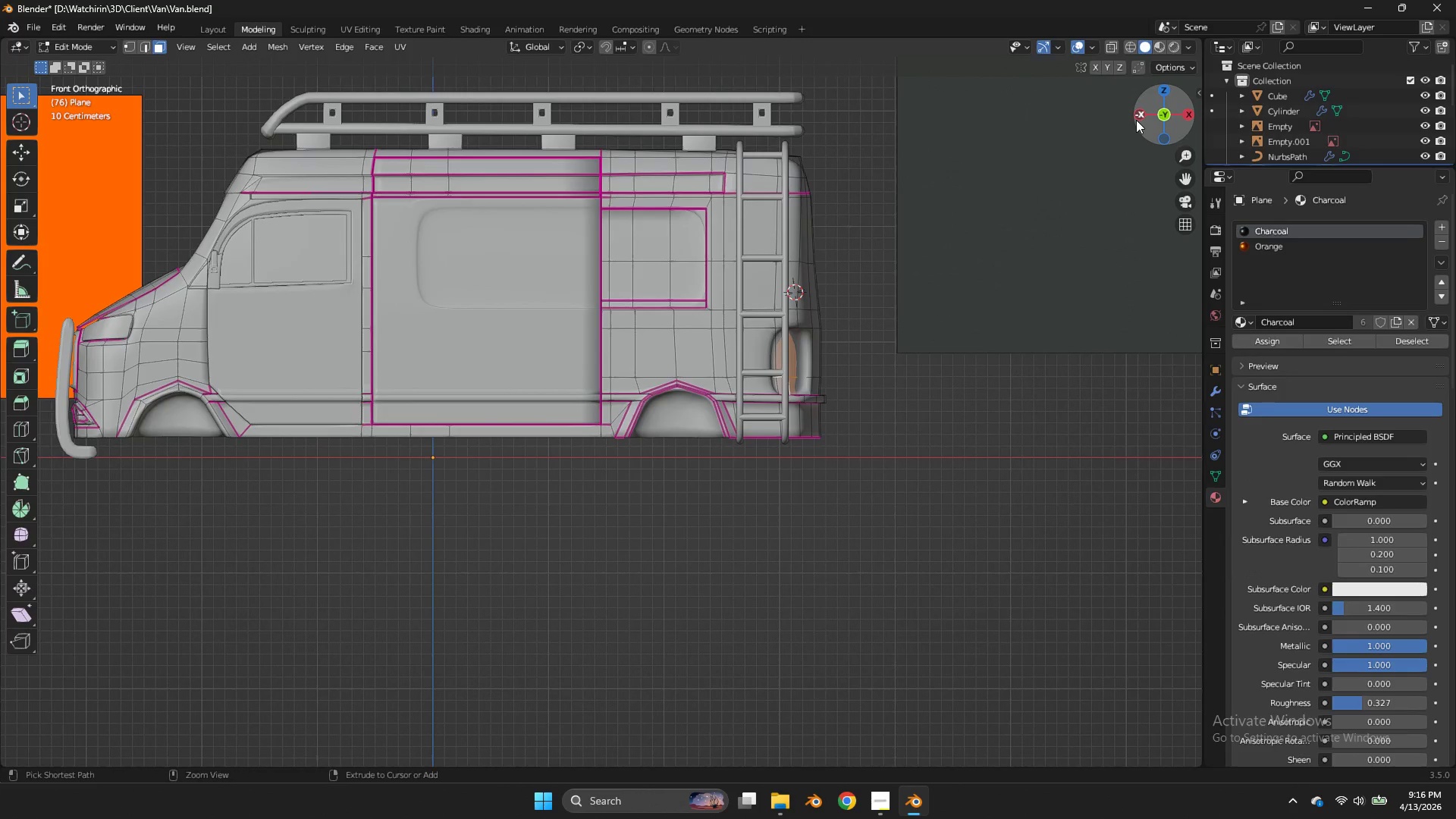 
key(Control+Z)
 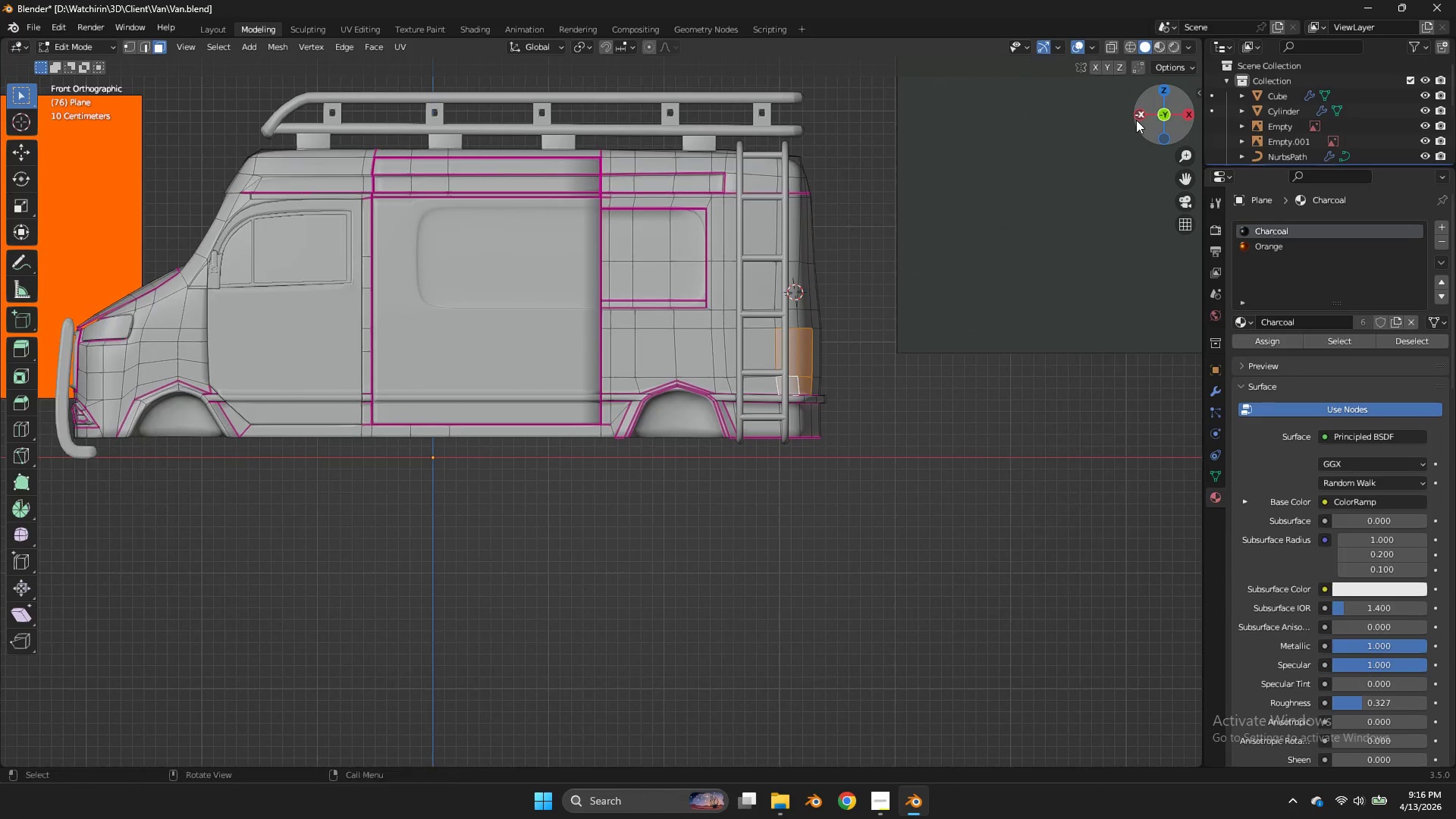 
left_click_drag(start_coordinate=[1136, 120], to_coordinate=[970, 173])
 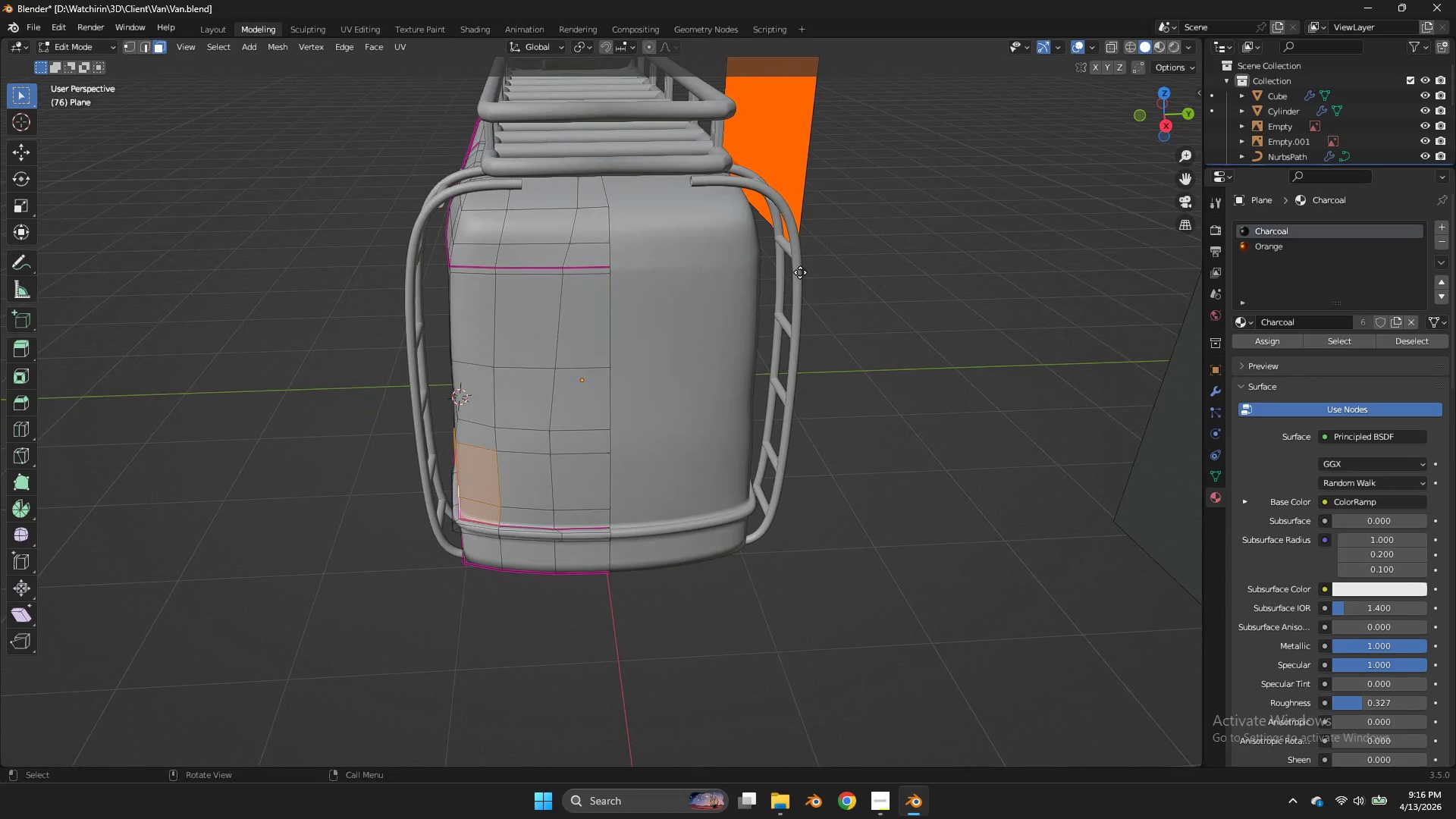 
key(E)
 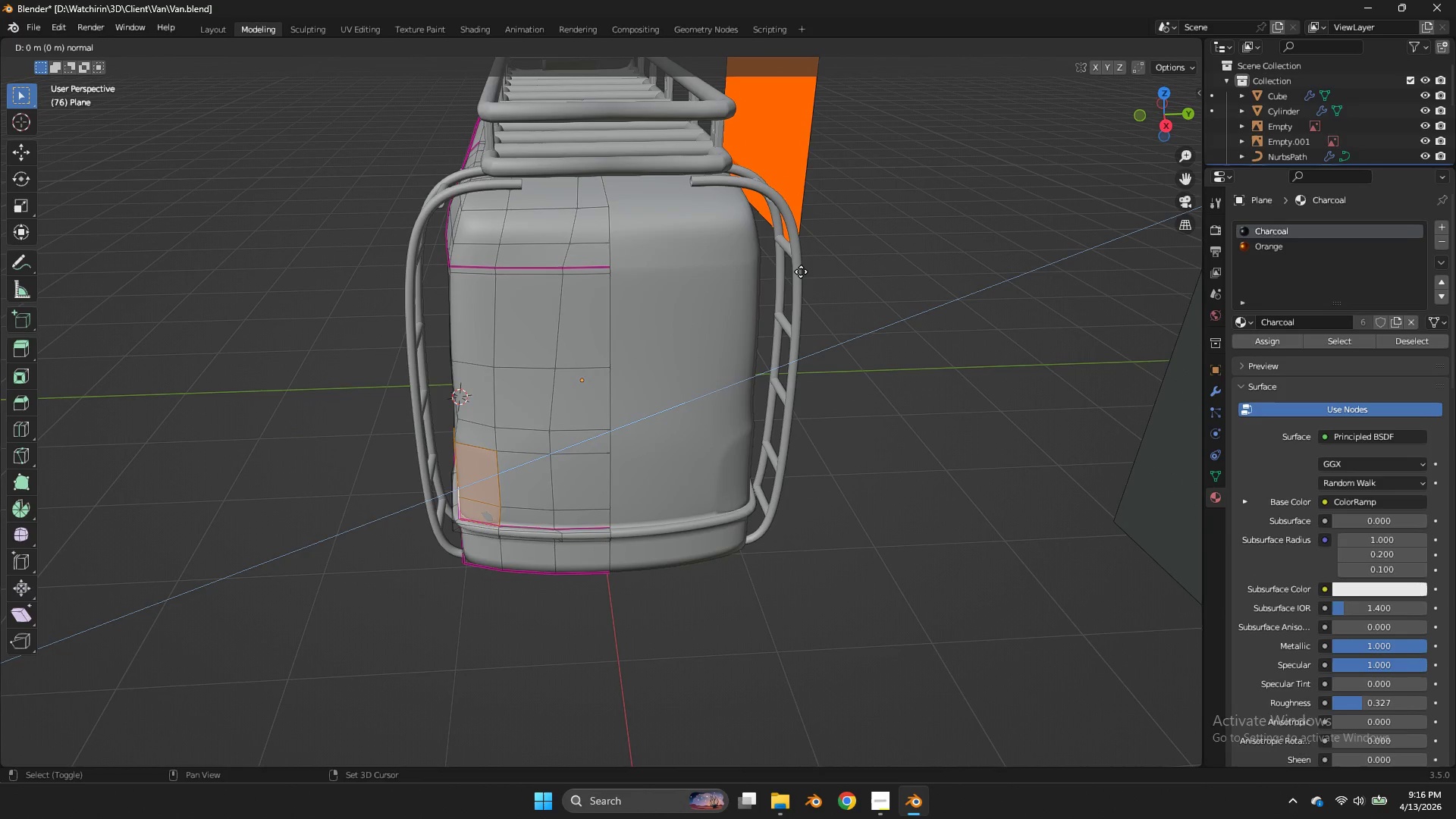 
hold_key(key=ShiftLeft, duration=1.38)
left_click([835, 253])
 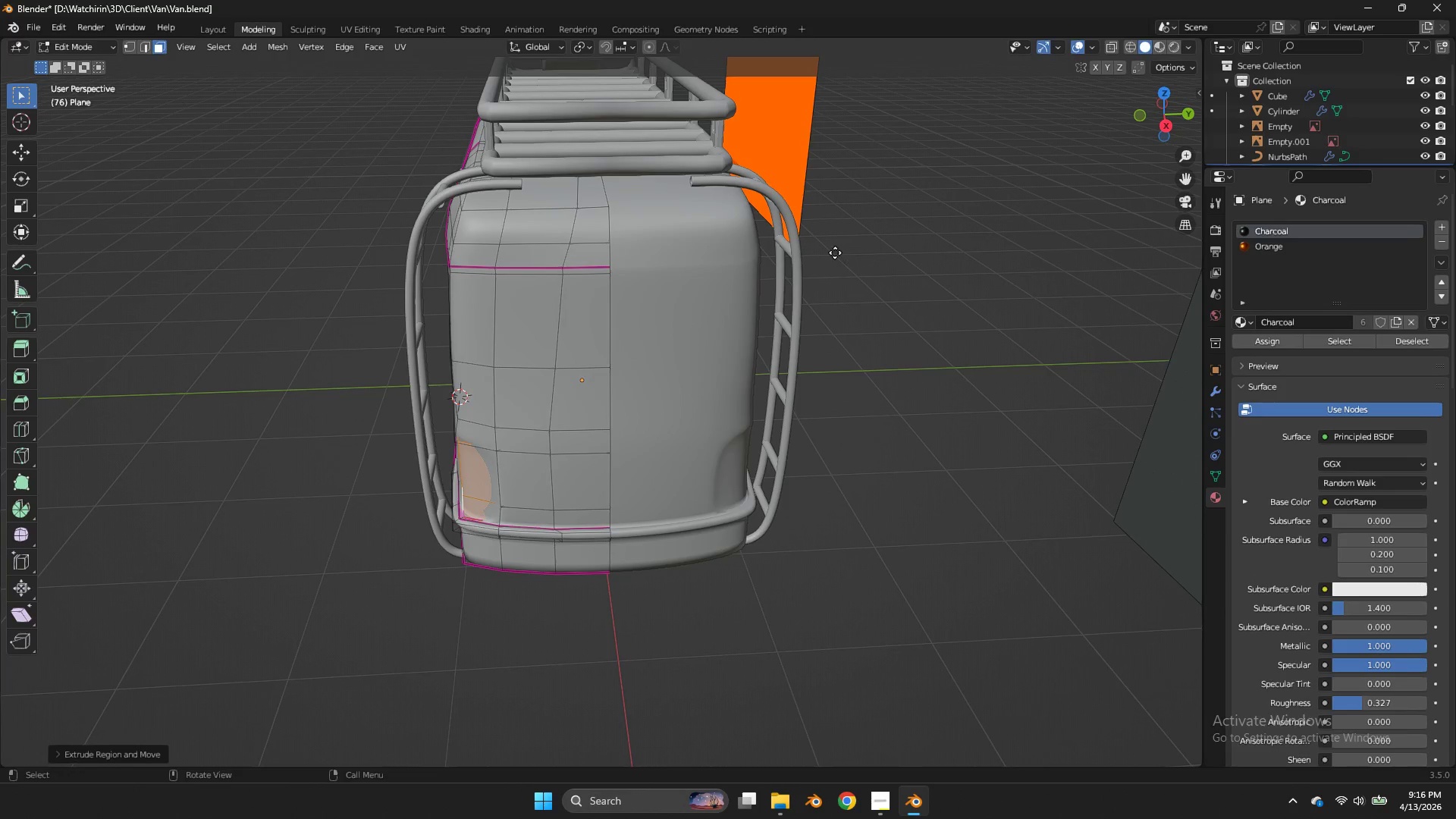 
key(E)
 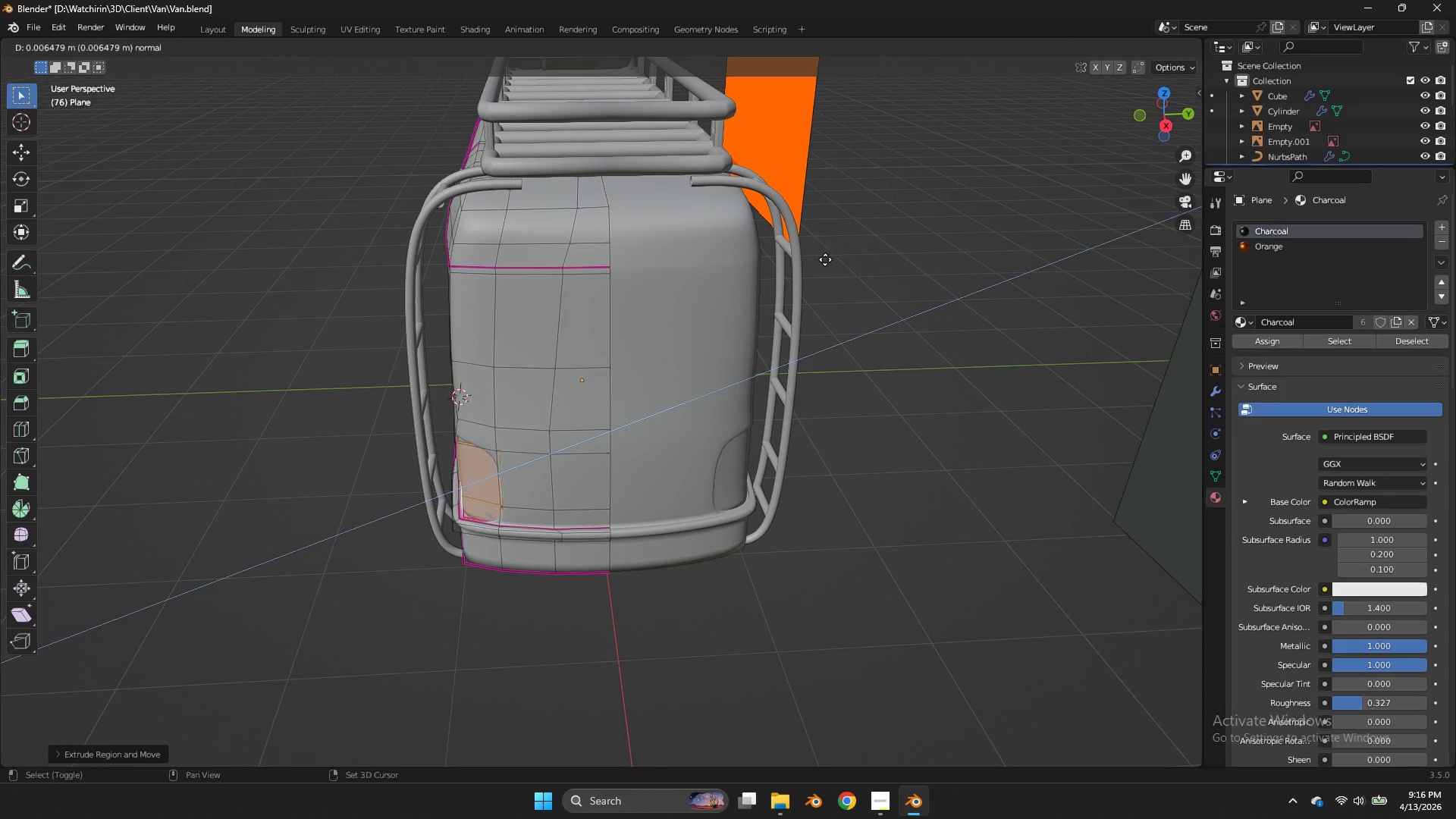 
hold_key(key=ShiftLeft, duration=1.88)
double_click([780, 275])
 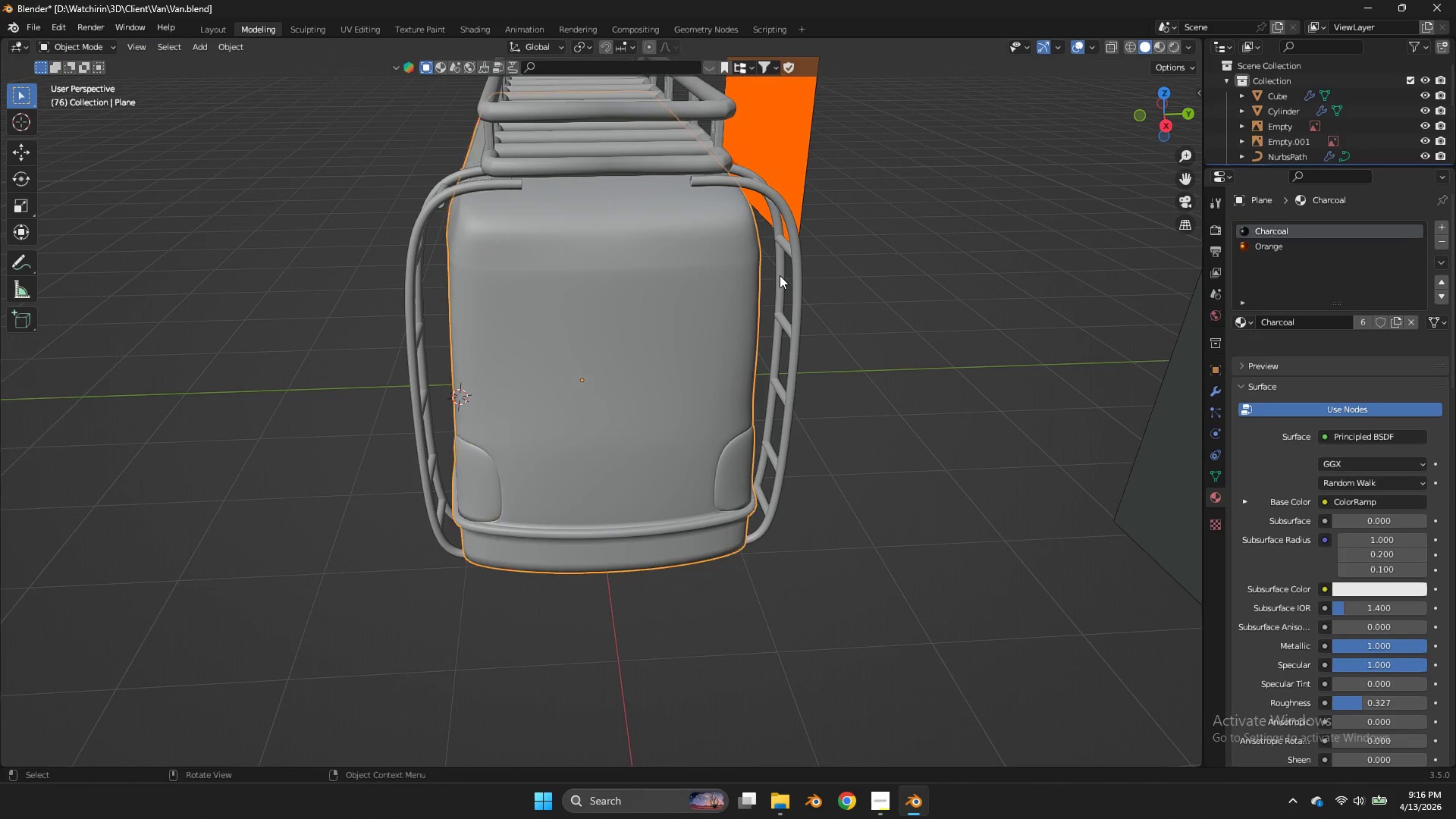 
key(Tab)
 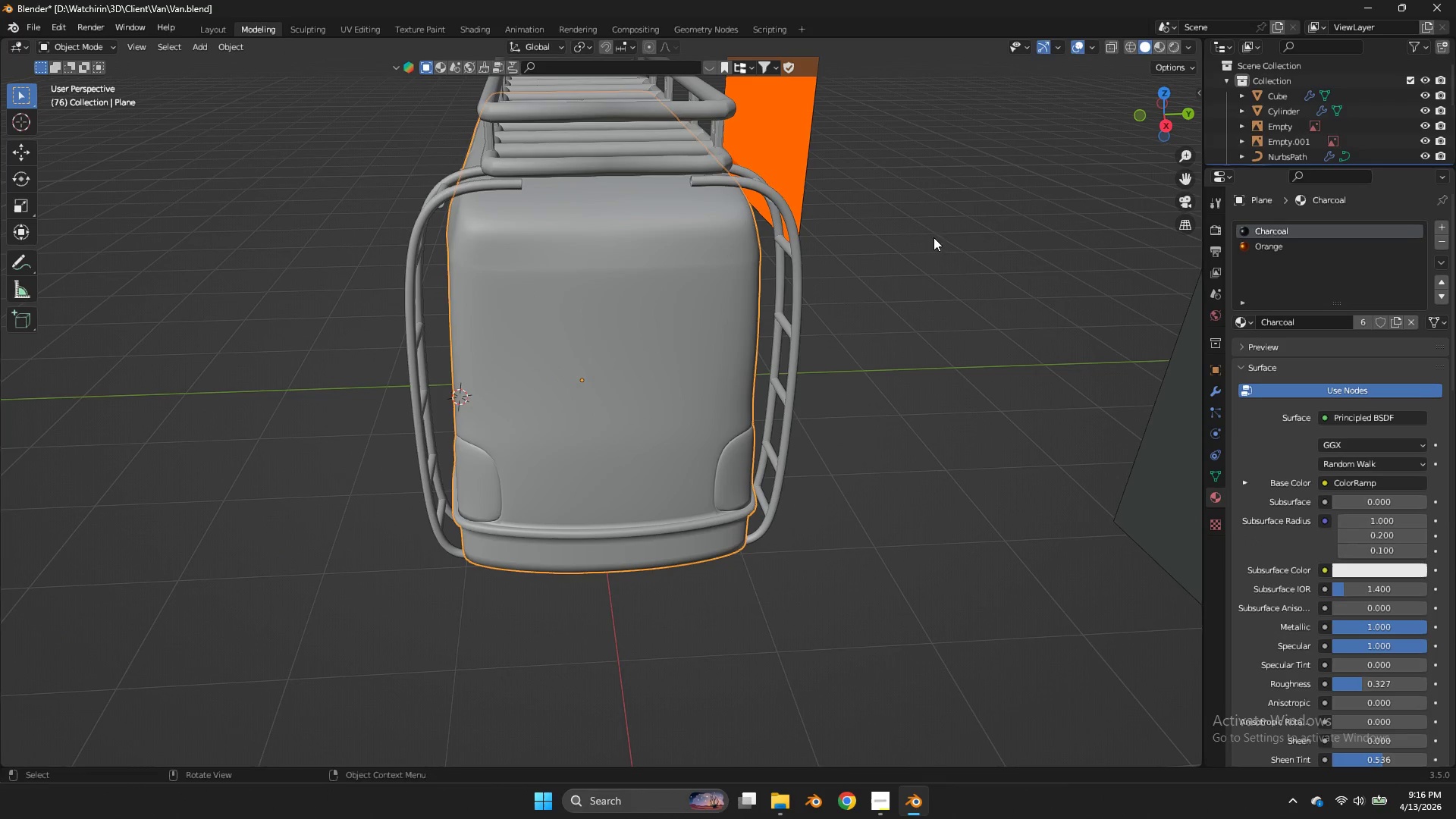 
key(Control+ControlLeft)
 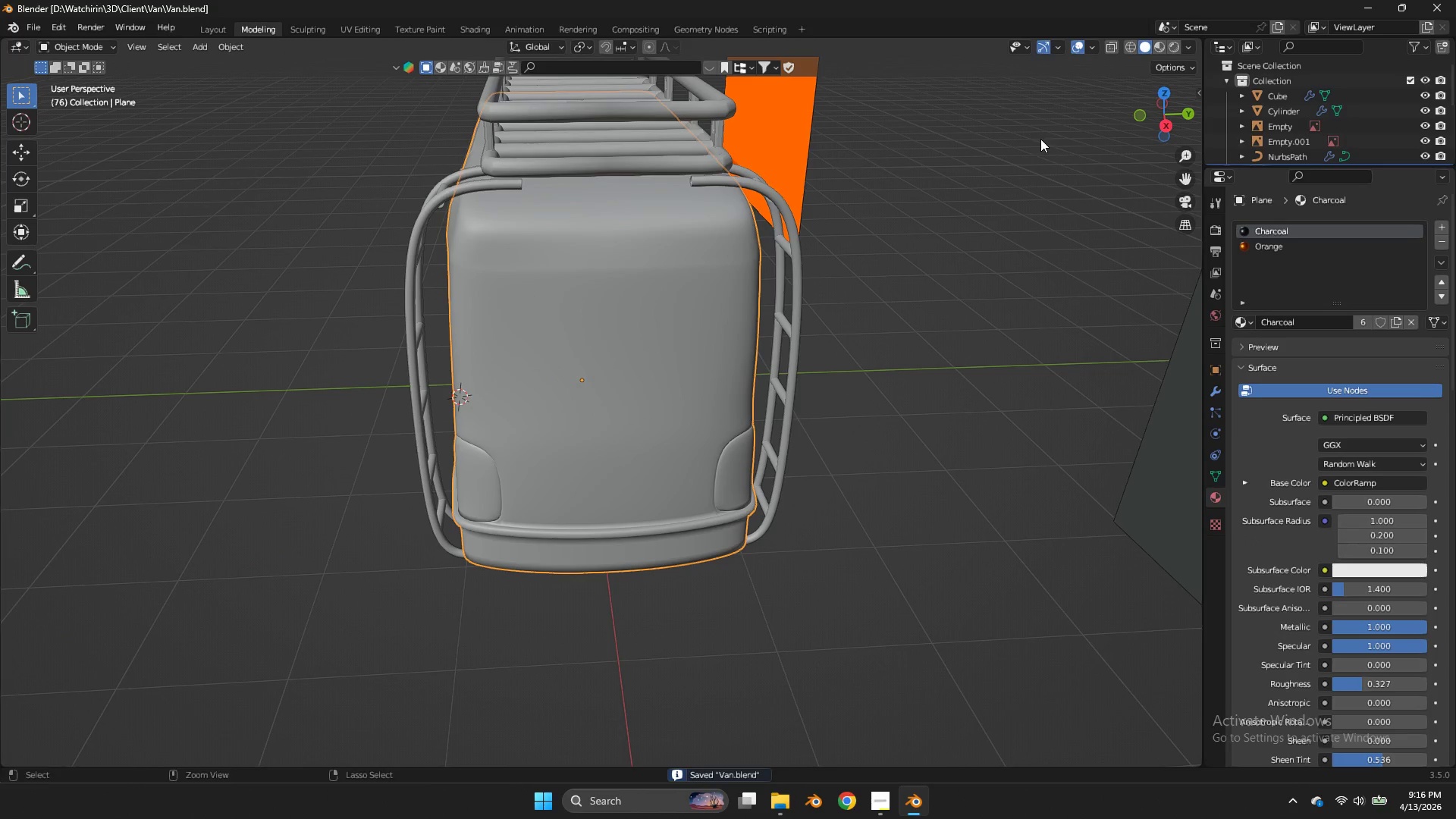 
key(Control+S)
 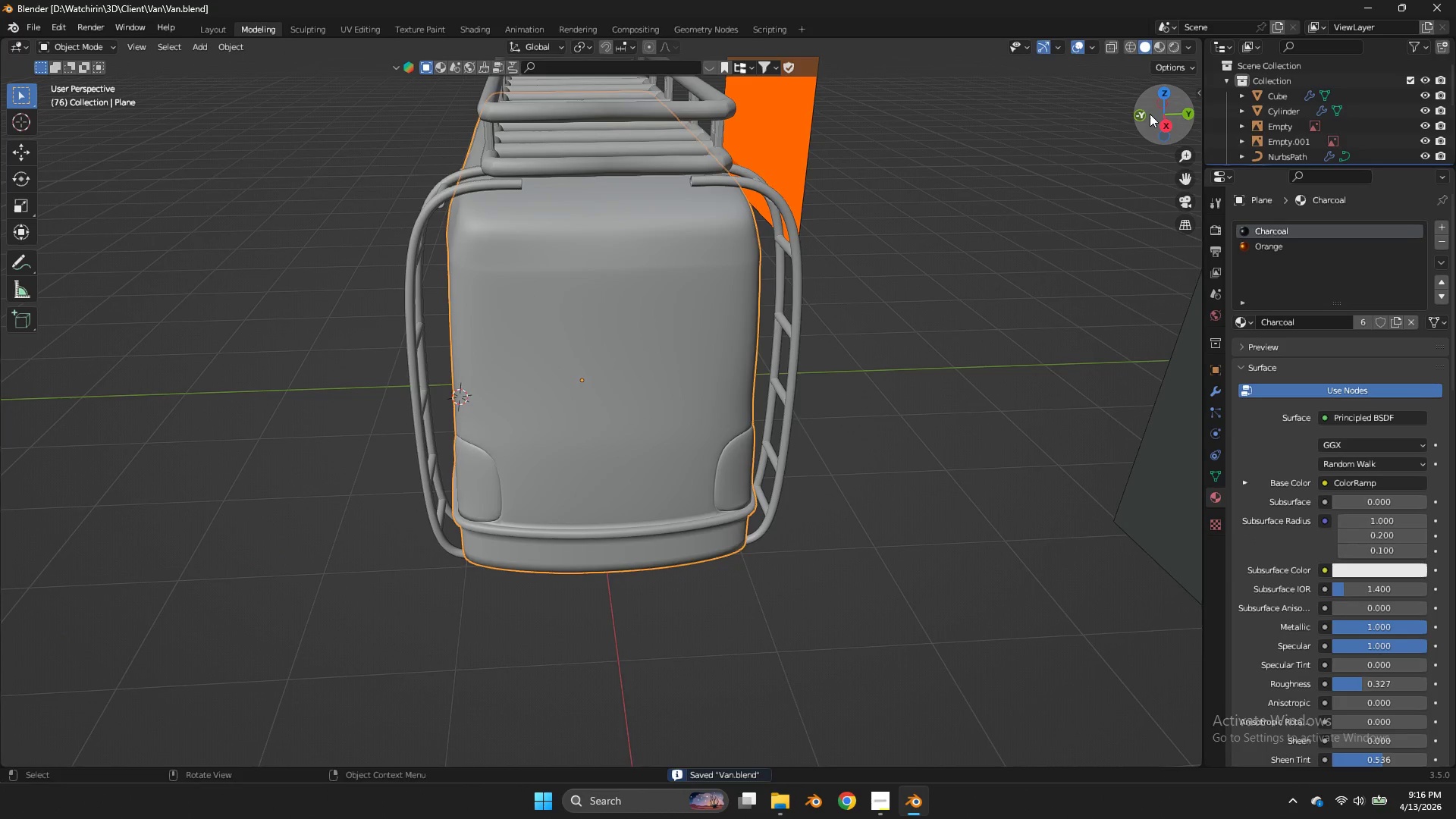 
left_click_drag(start_coordinate=[1150, 114], to_coordinate=[187, 77])
 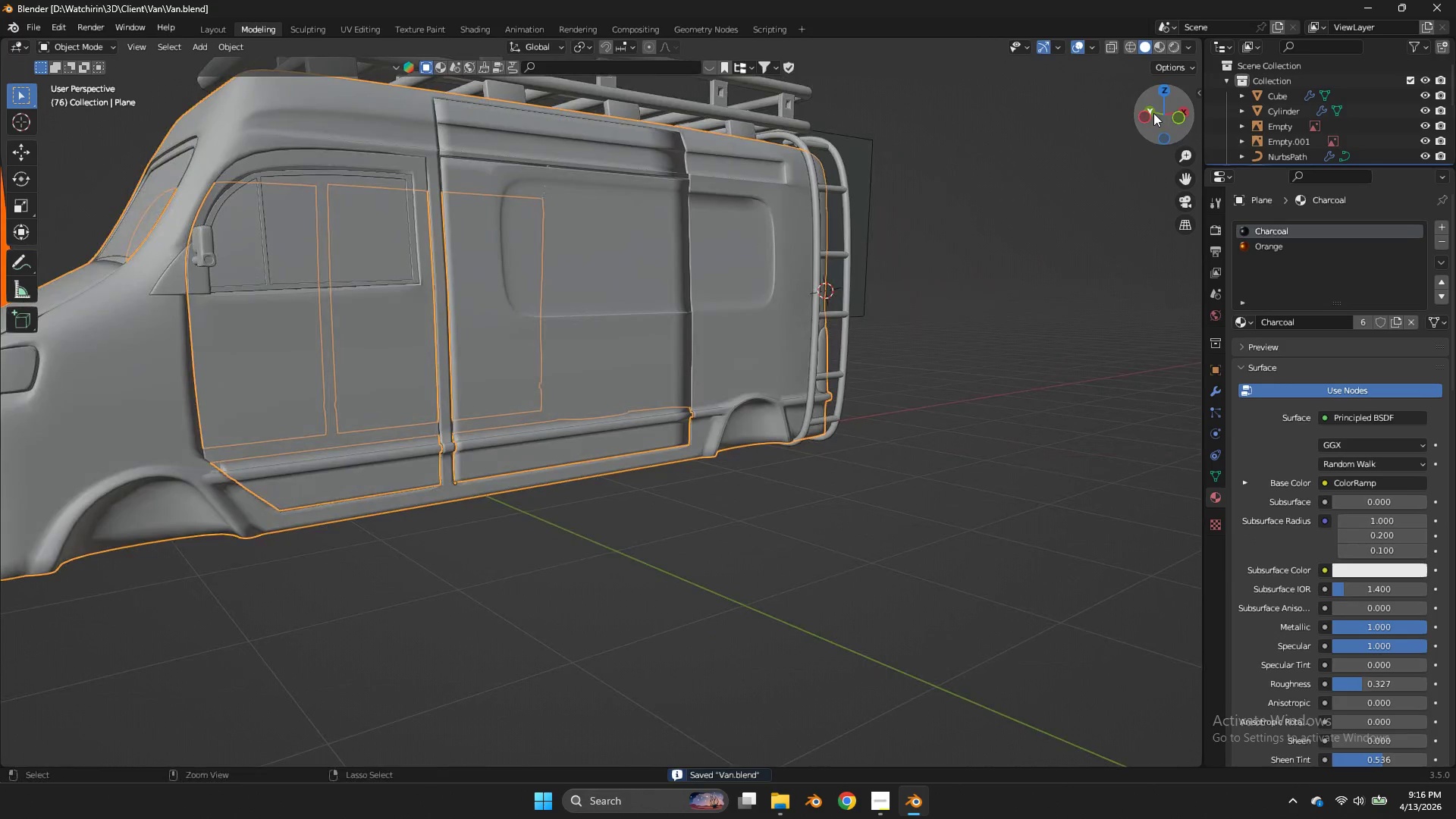 
key(Control+ControlLeft)
 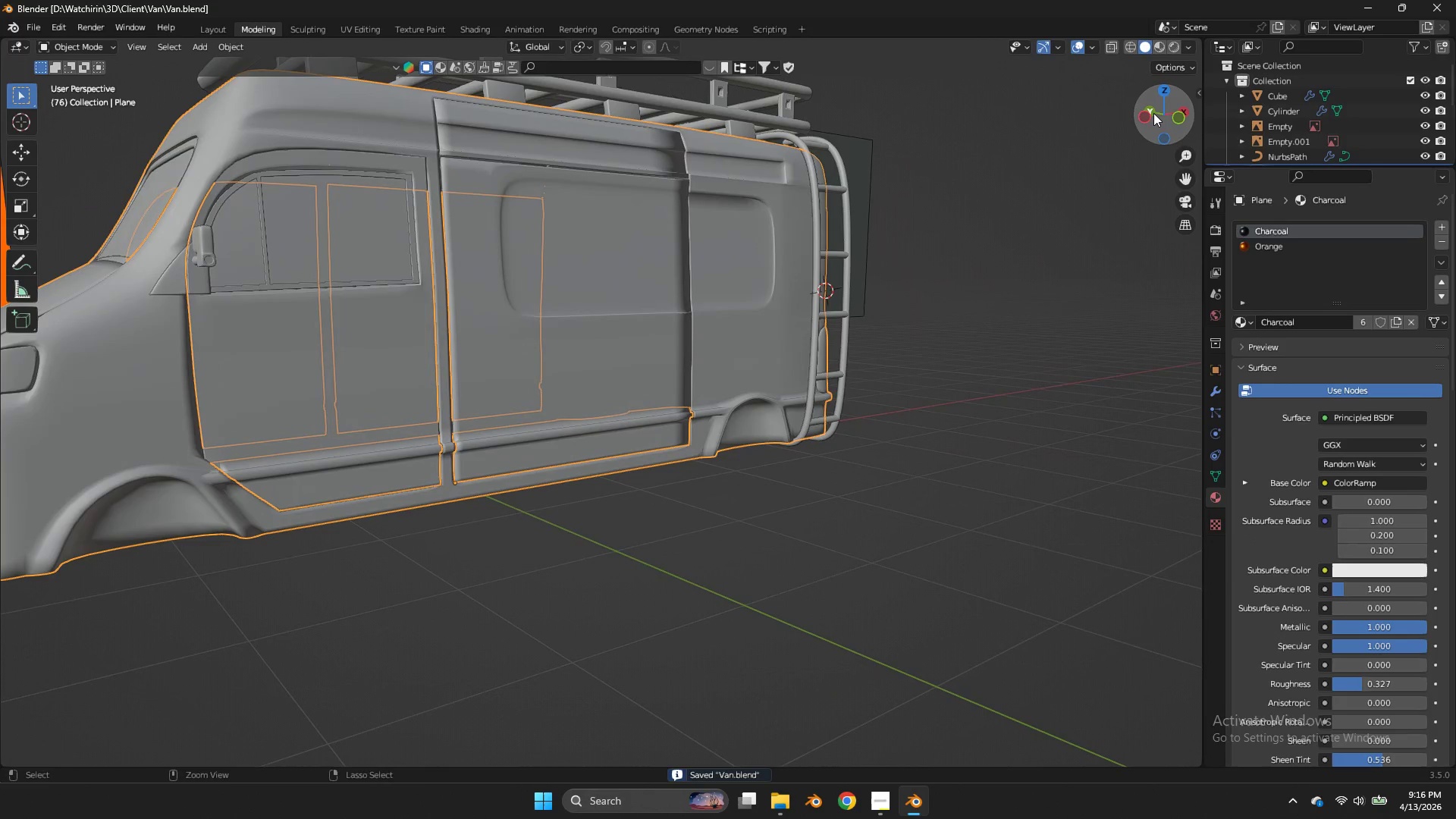 
key(Control+S)
 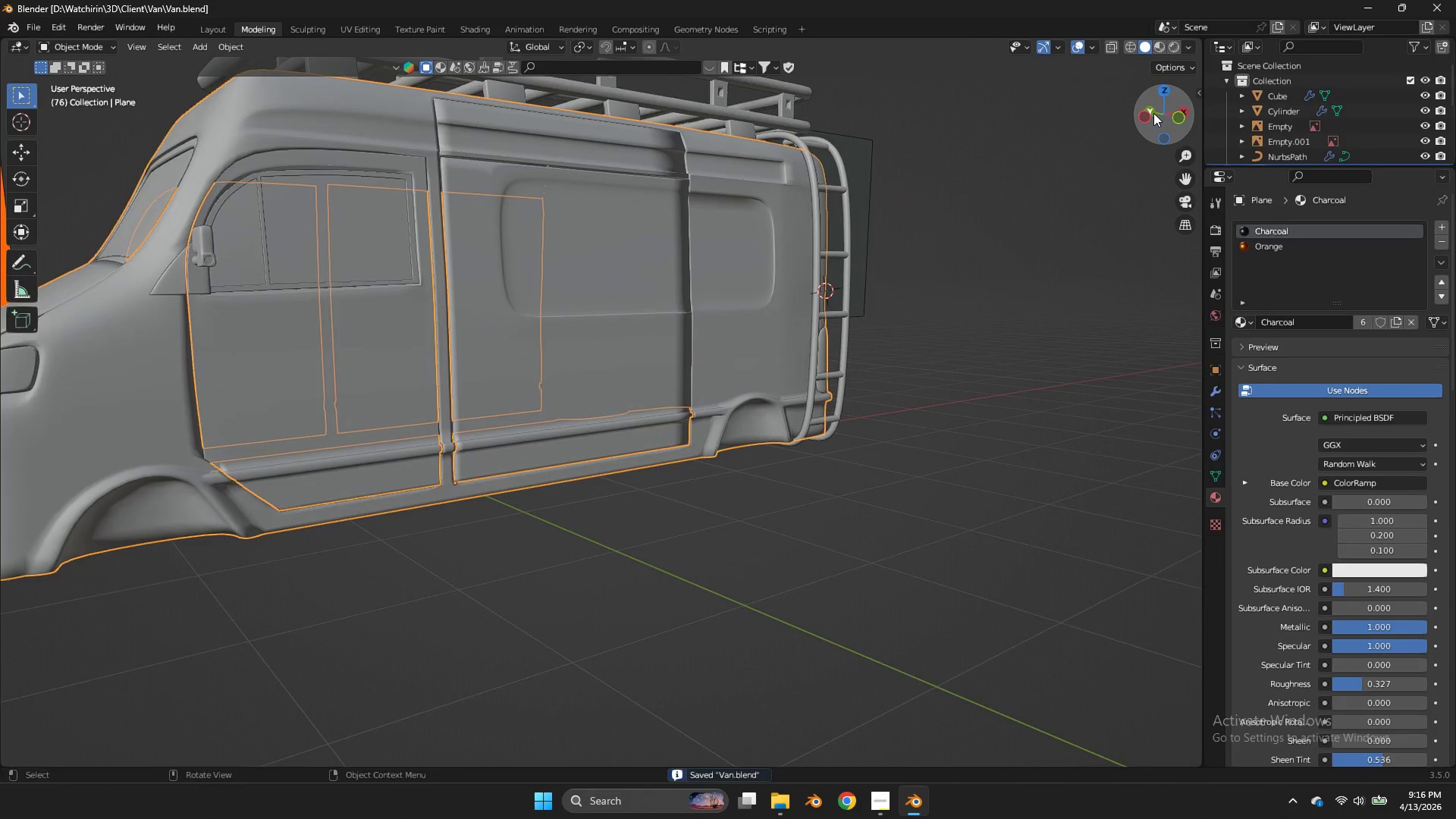 
left_click_drag(start_coordinate=[1153, 113], to_coordinate=[940, 113])
 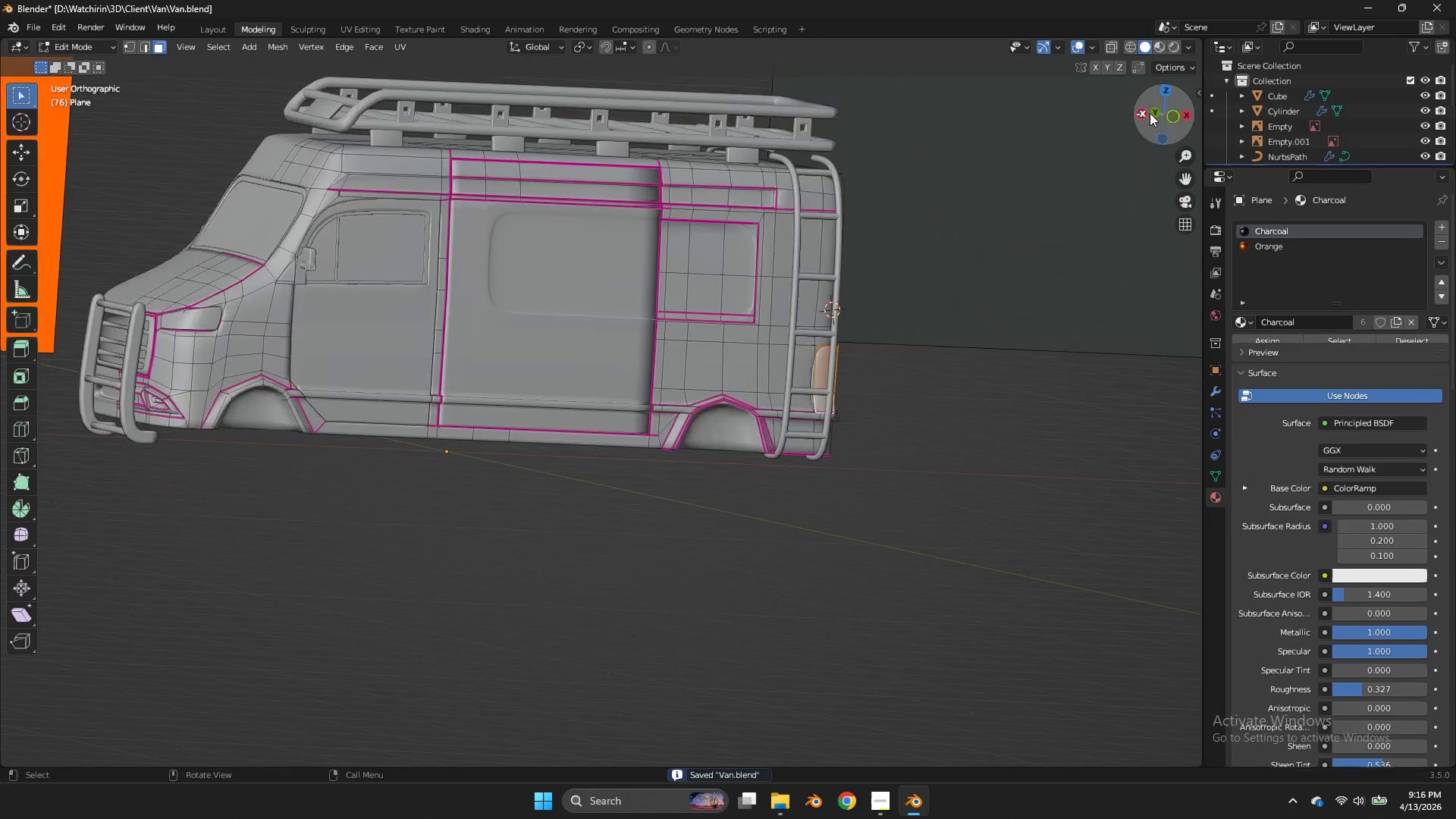 
left_click([1150, 113])
 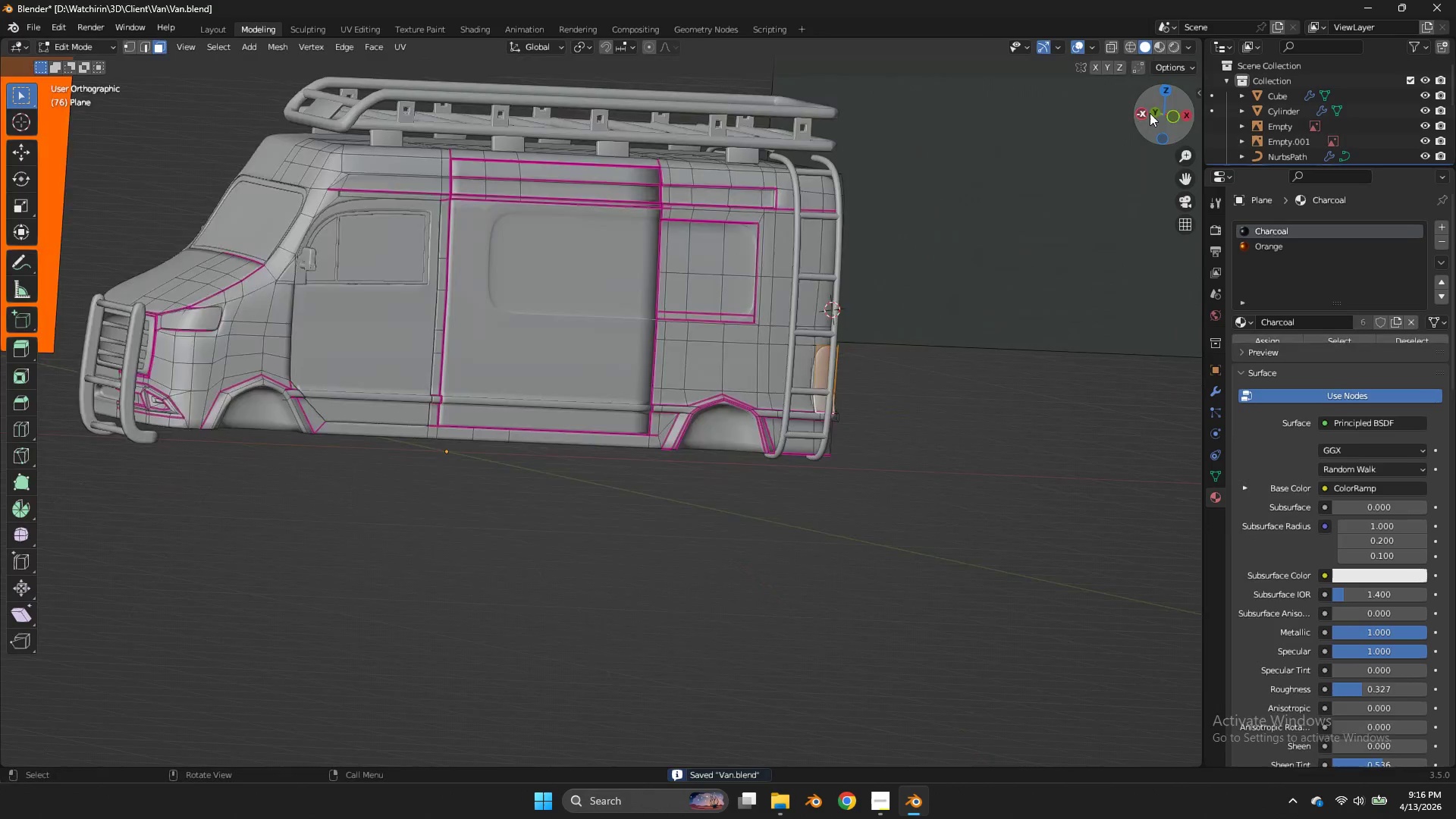 
key(Tab)
 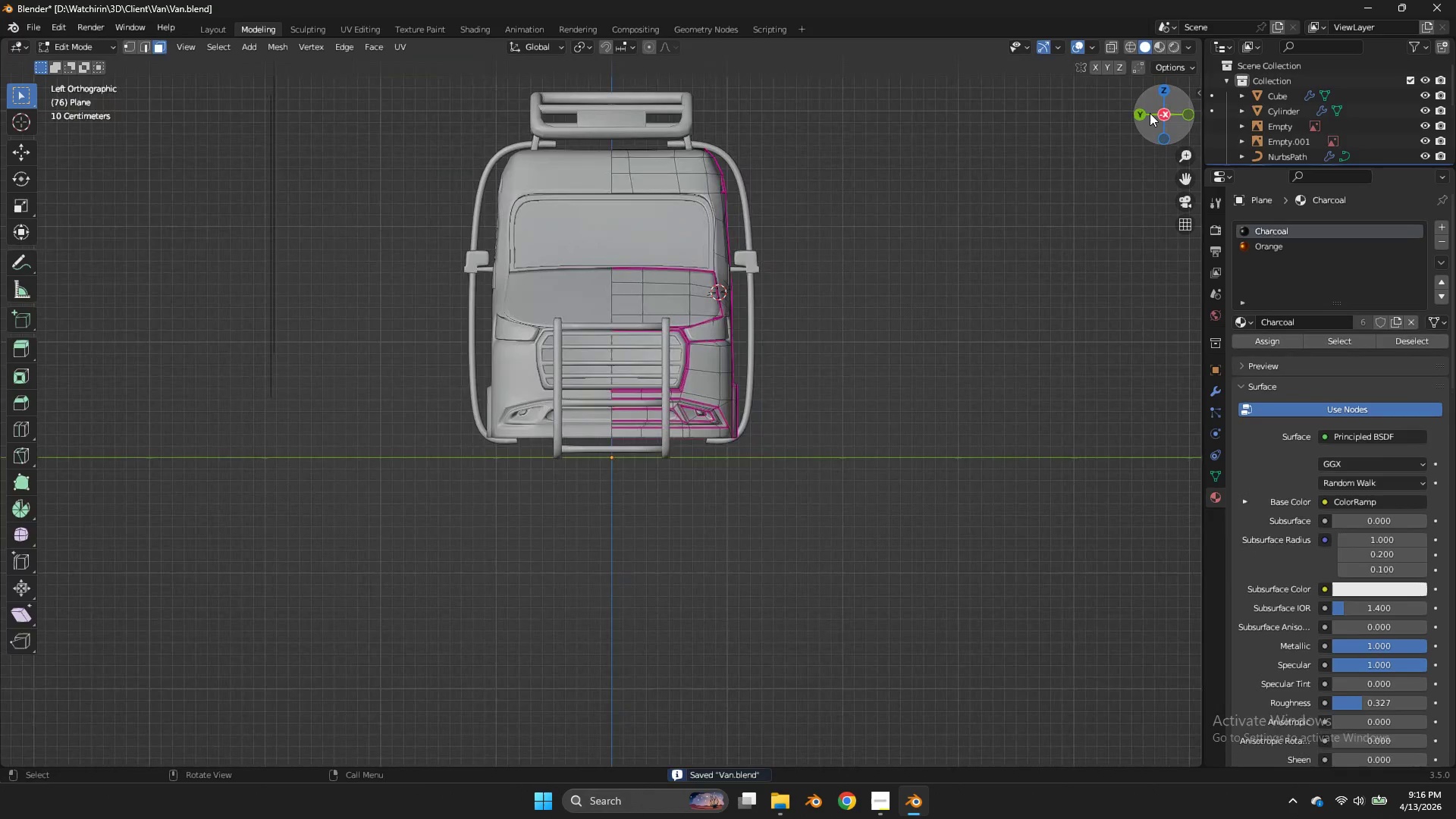 
key(Tab)
 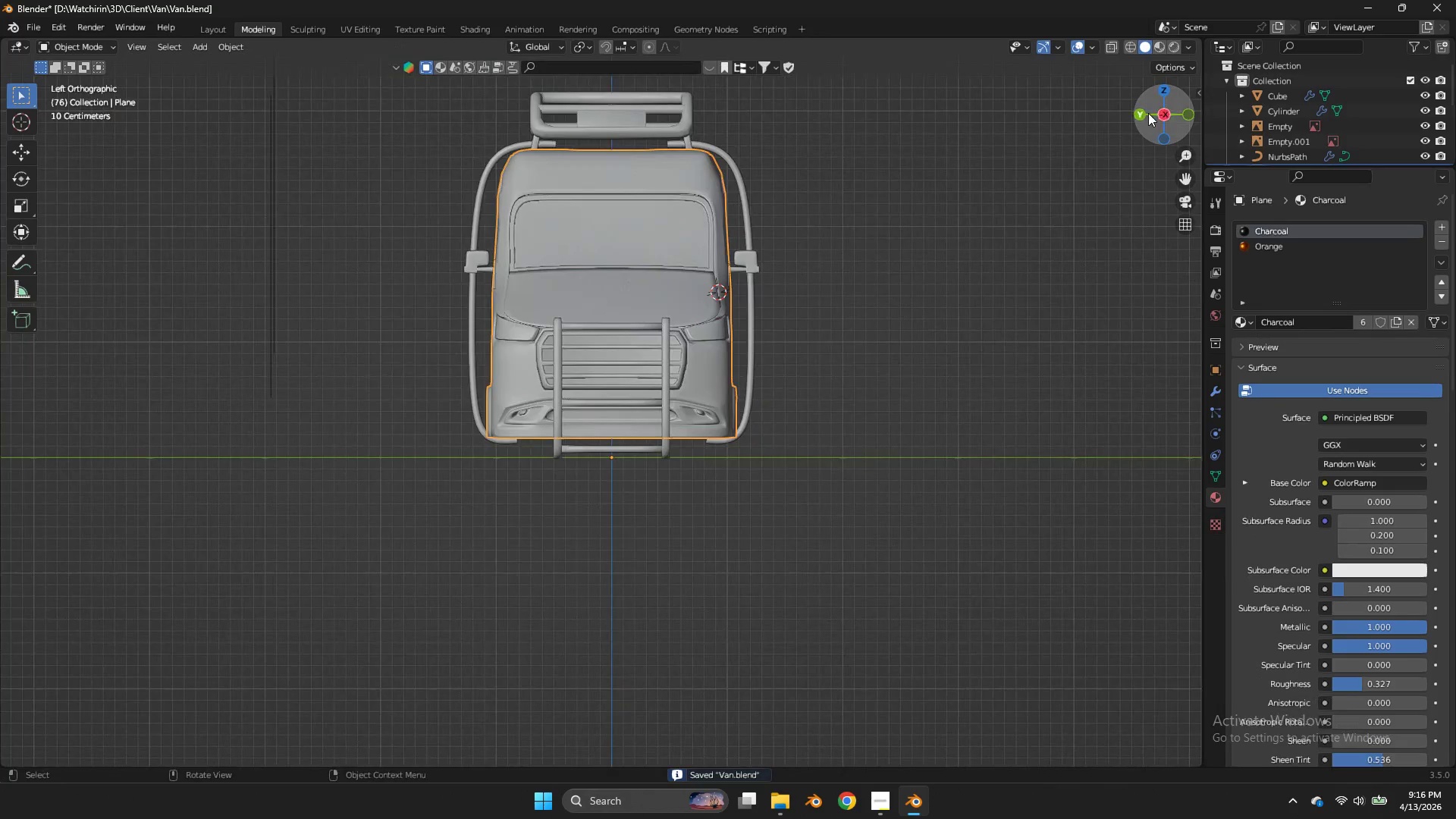 
left_click_drag(start_coordinate=[1150, 113], to_coordinate=[954, 159])
 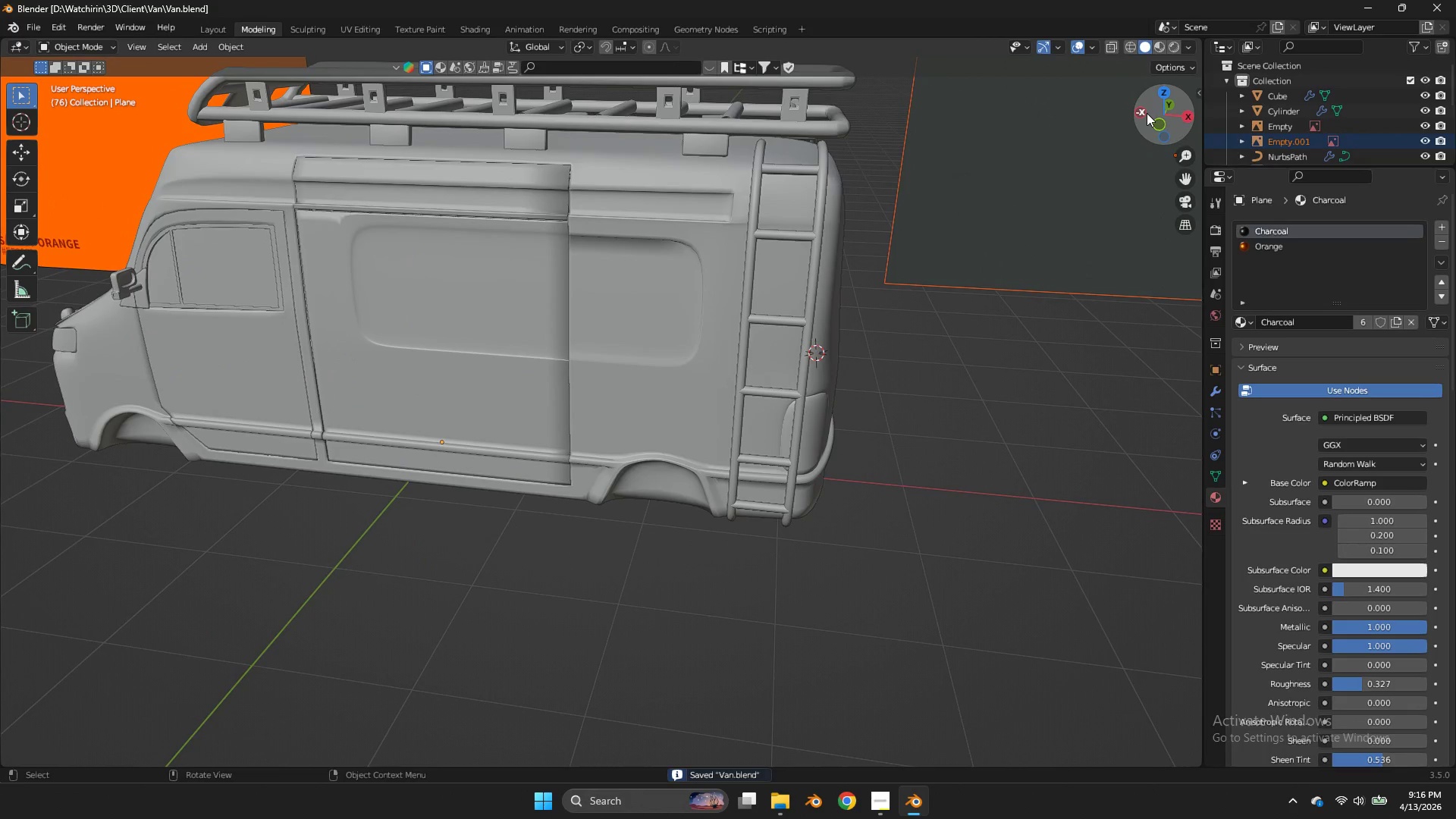 
left_click_drag(start_coordinate=[954, 159], to_coordinate=[1147, 113])
 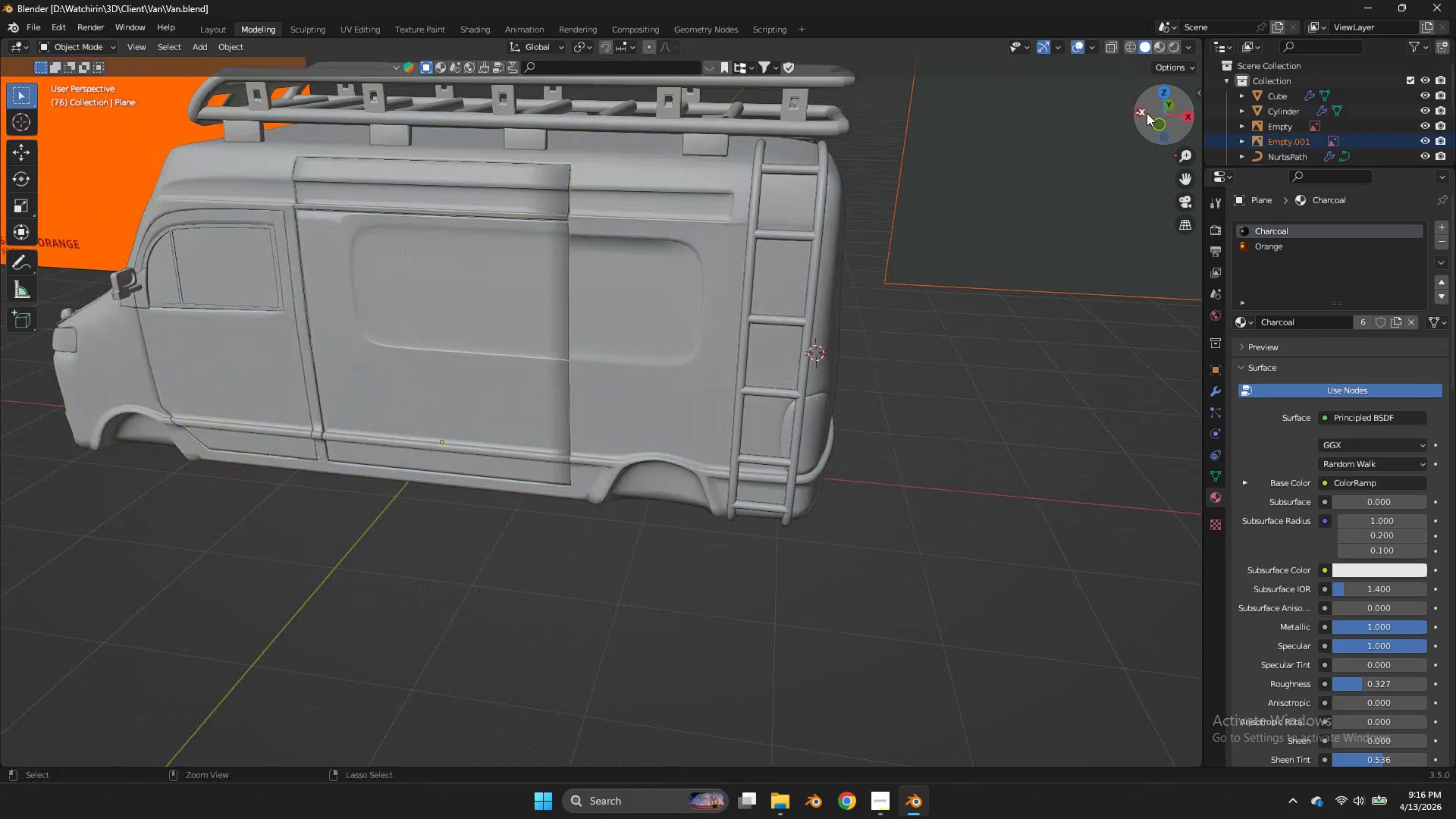 
key(Control+ControlLeft)
 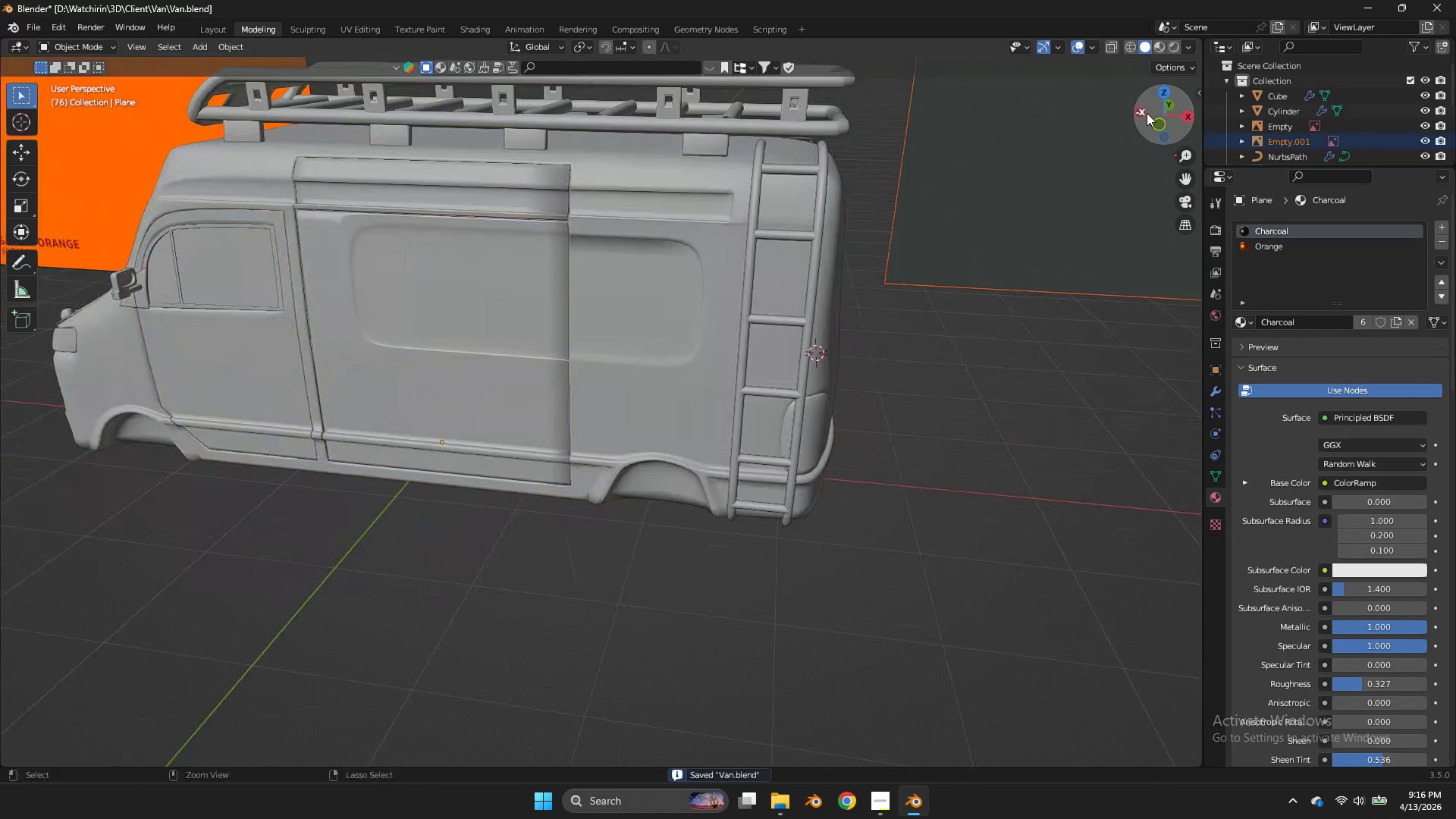 
key(Control+S)
 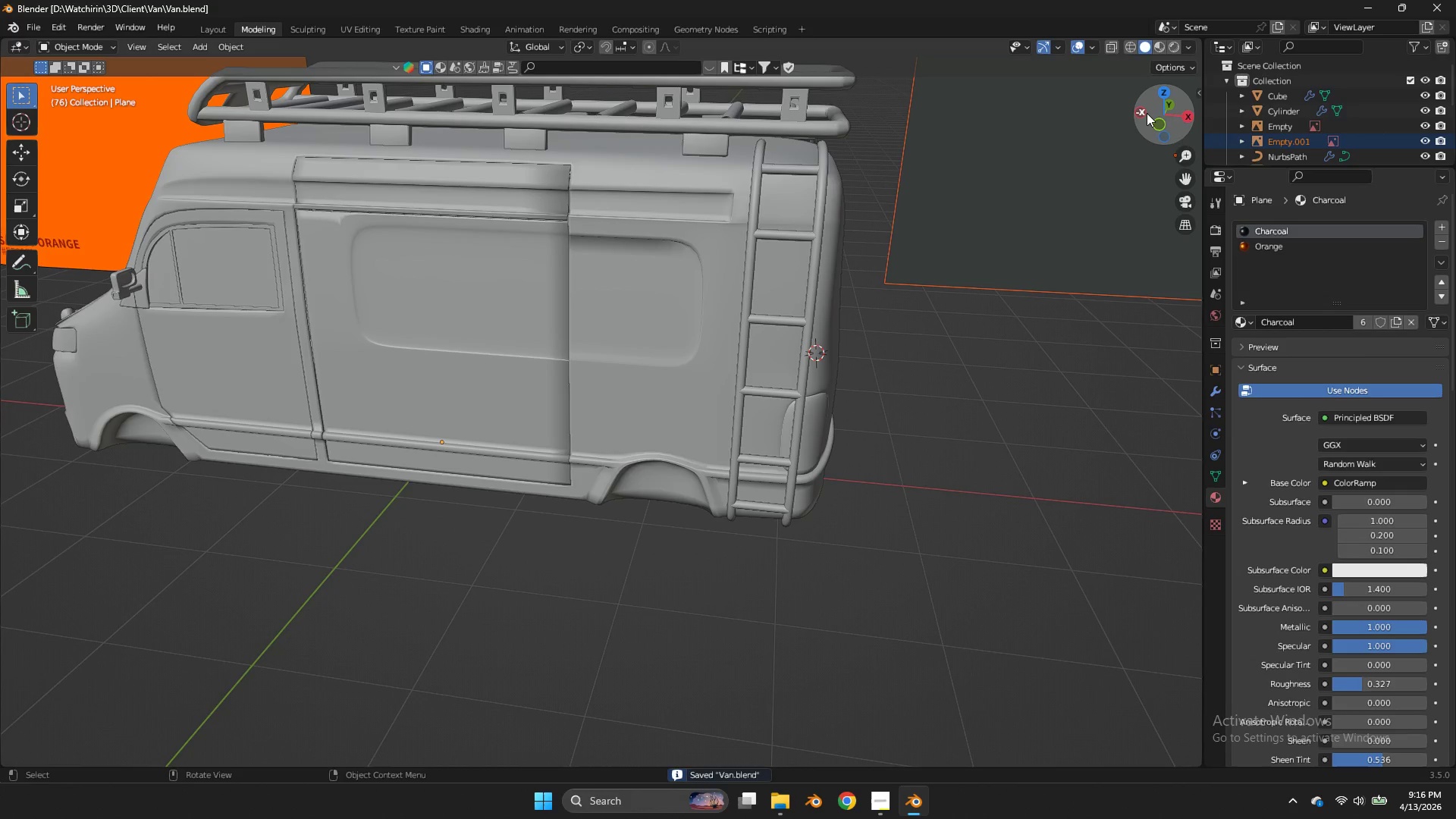 
wait(9.02)
 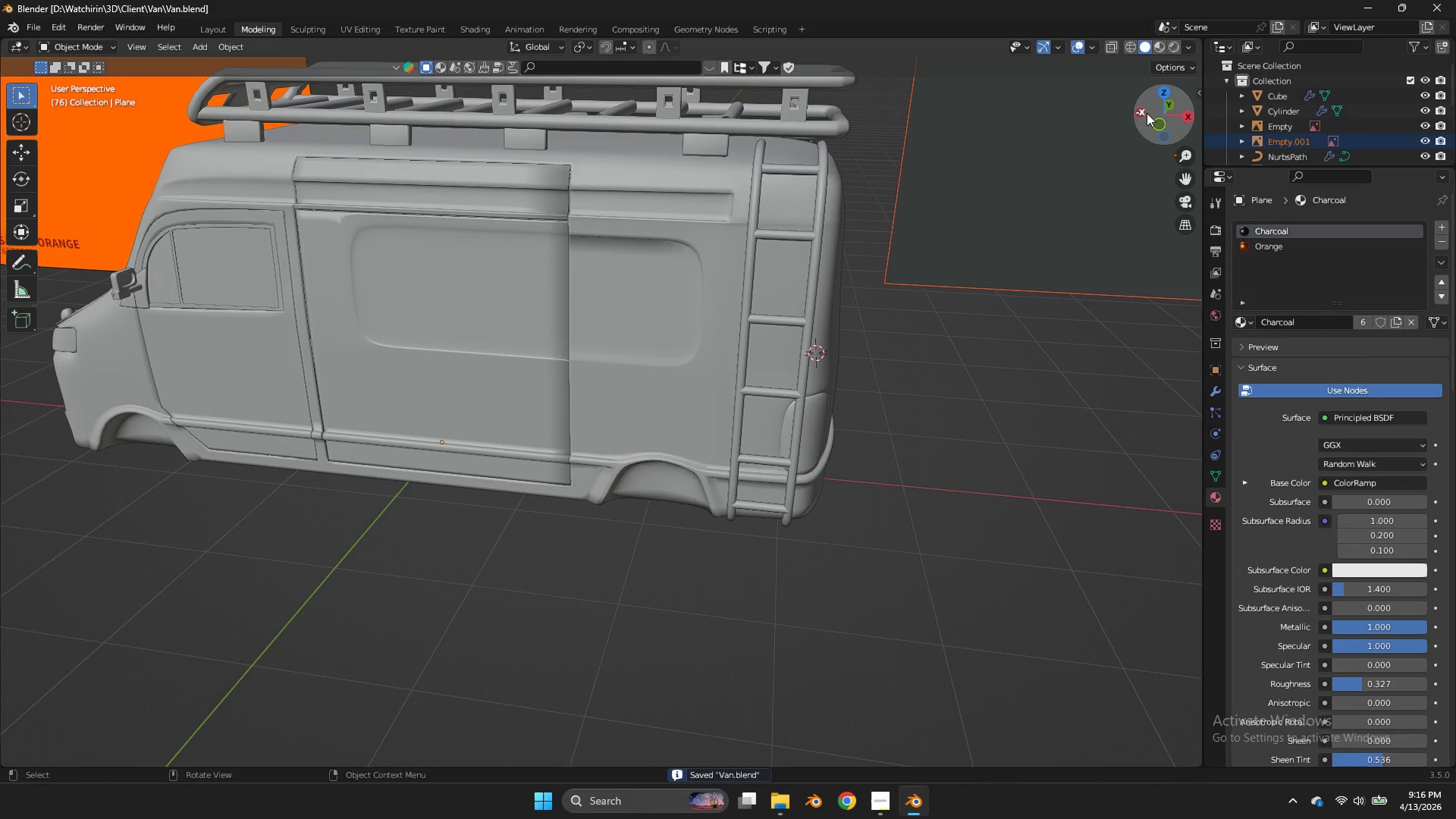 
left_click([1159, 122])
 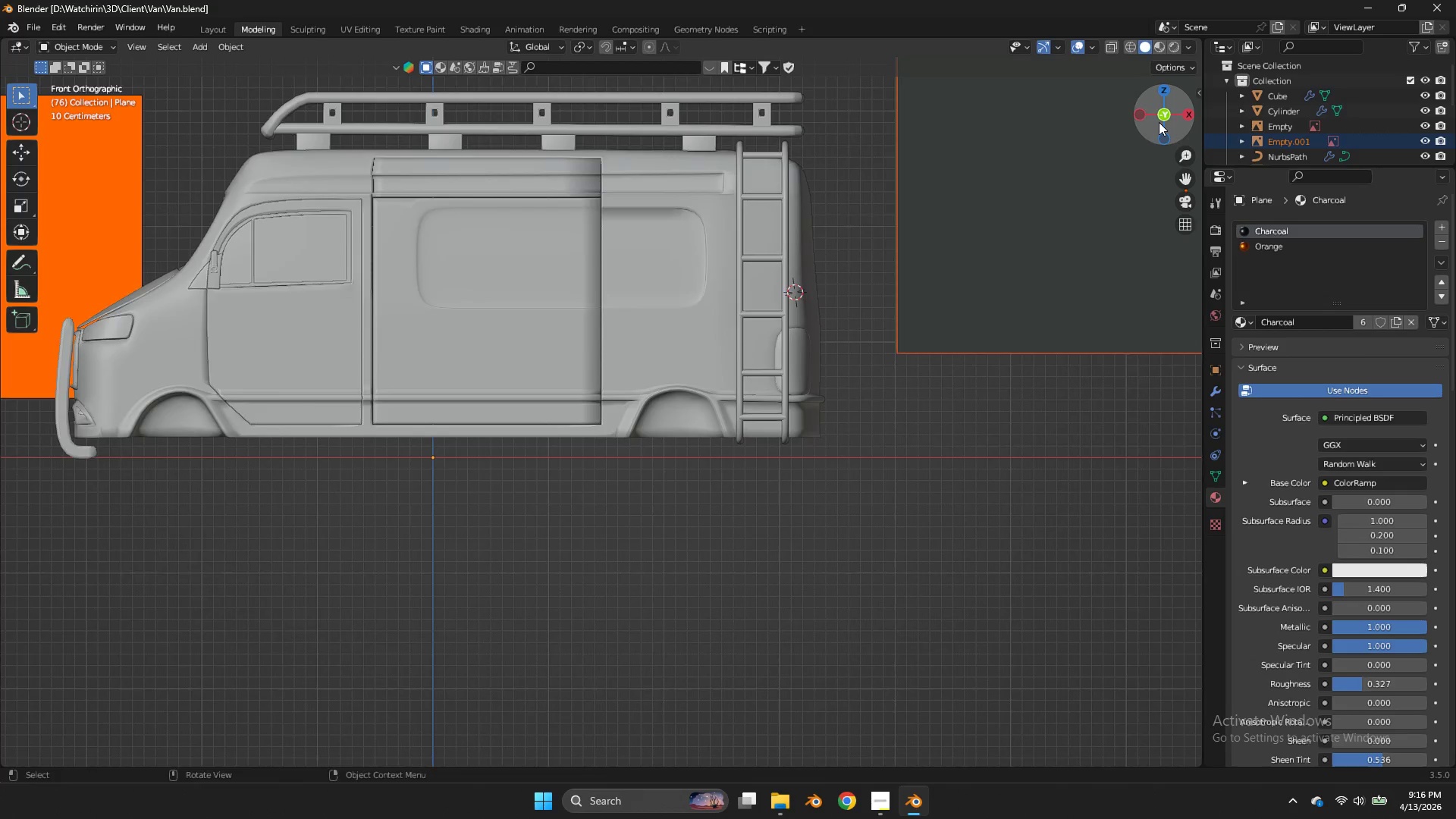 
left_click_drag(start_coordinate=[1159, 122], to_coordinate=[1132, 164])
 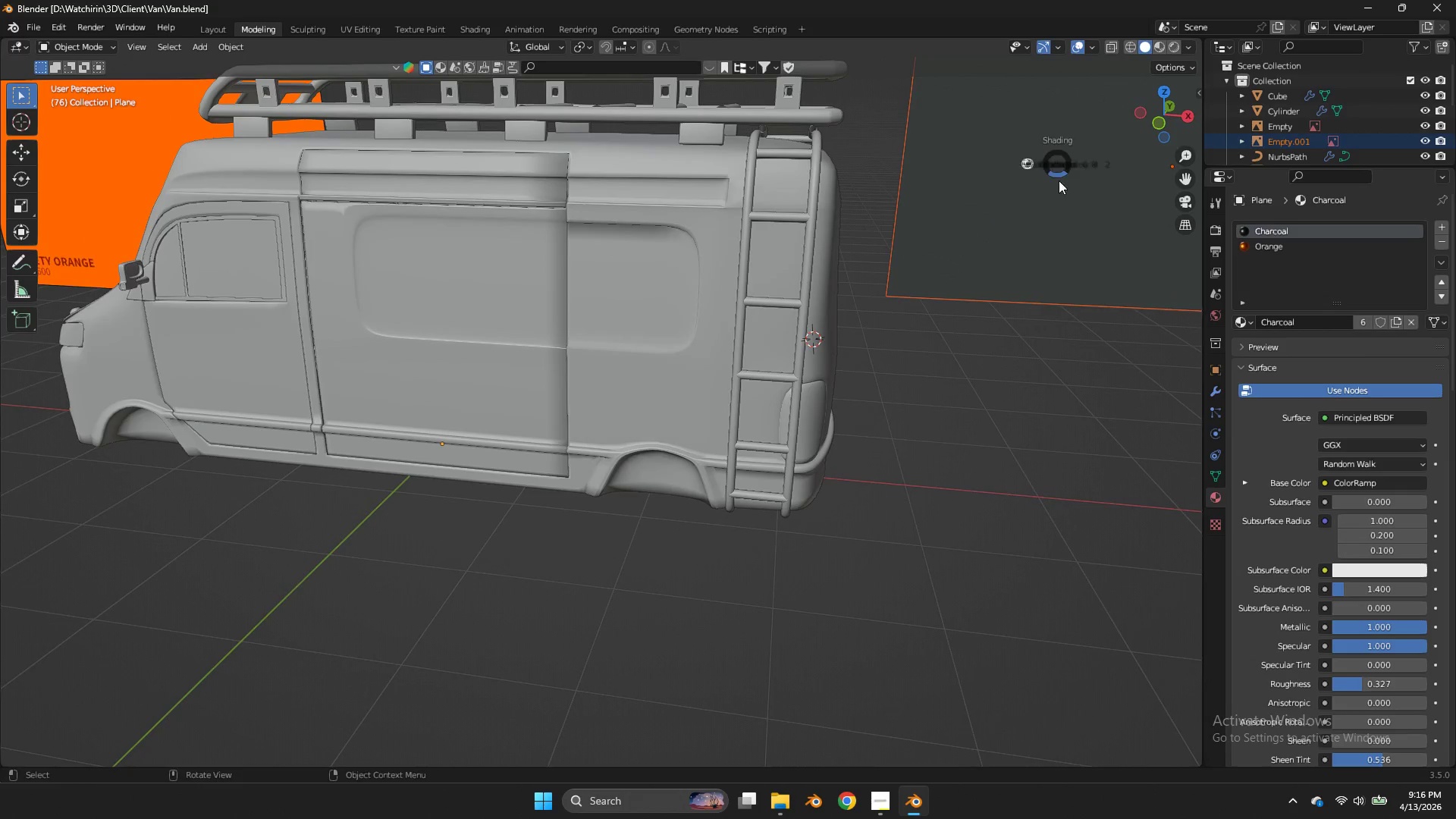 
key(Z)
 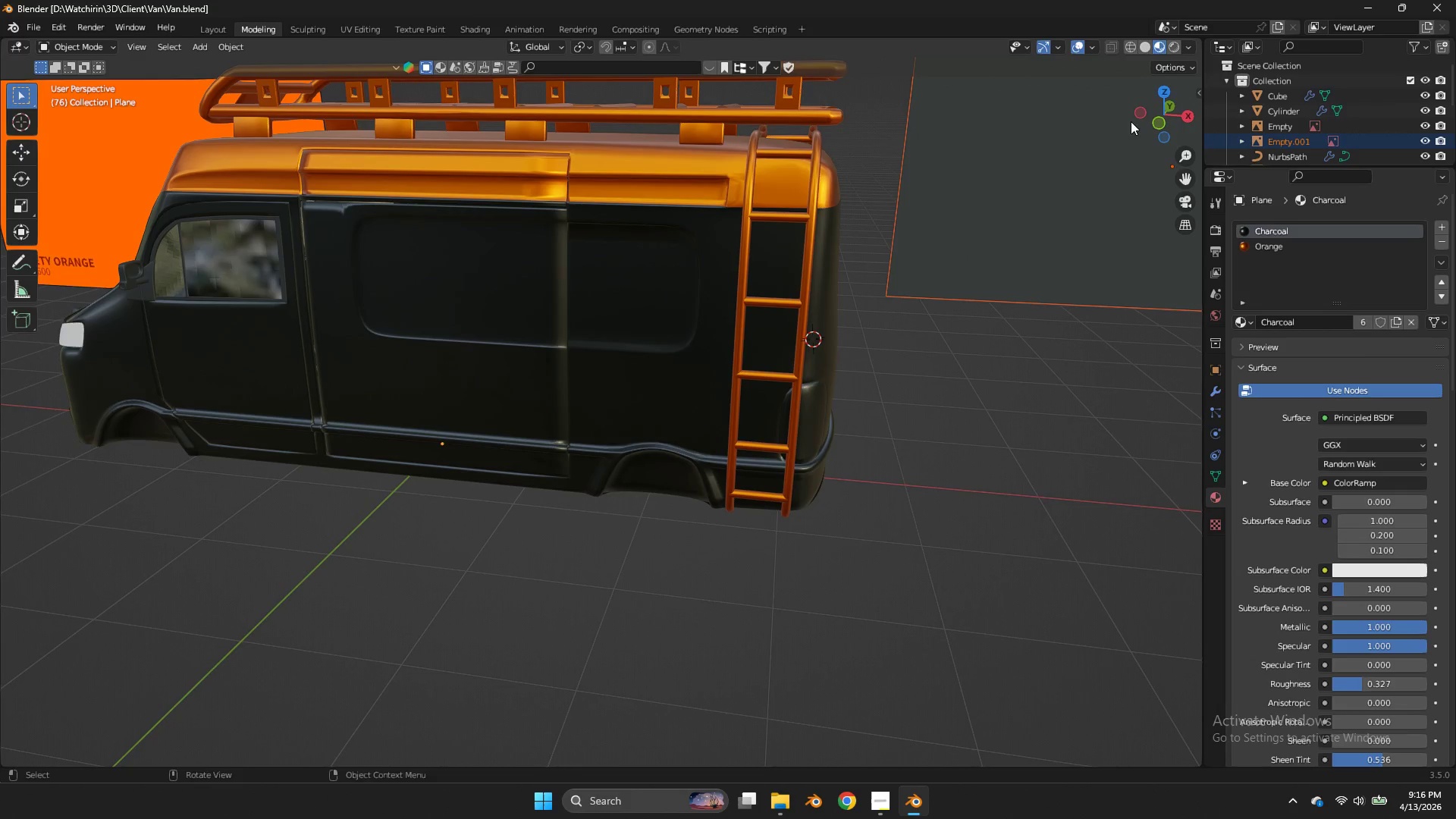 
key(Control+S)
 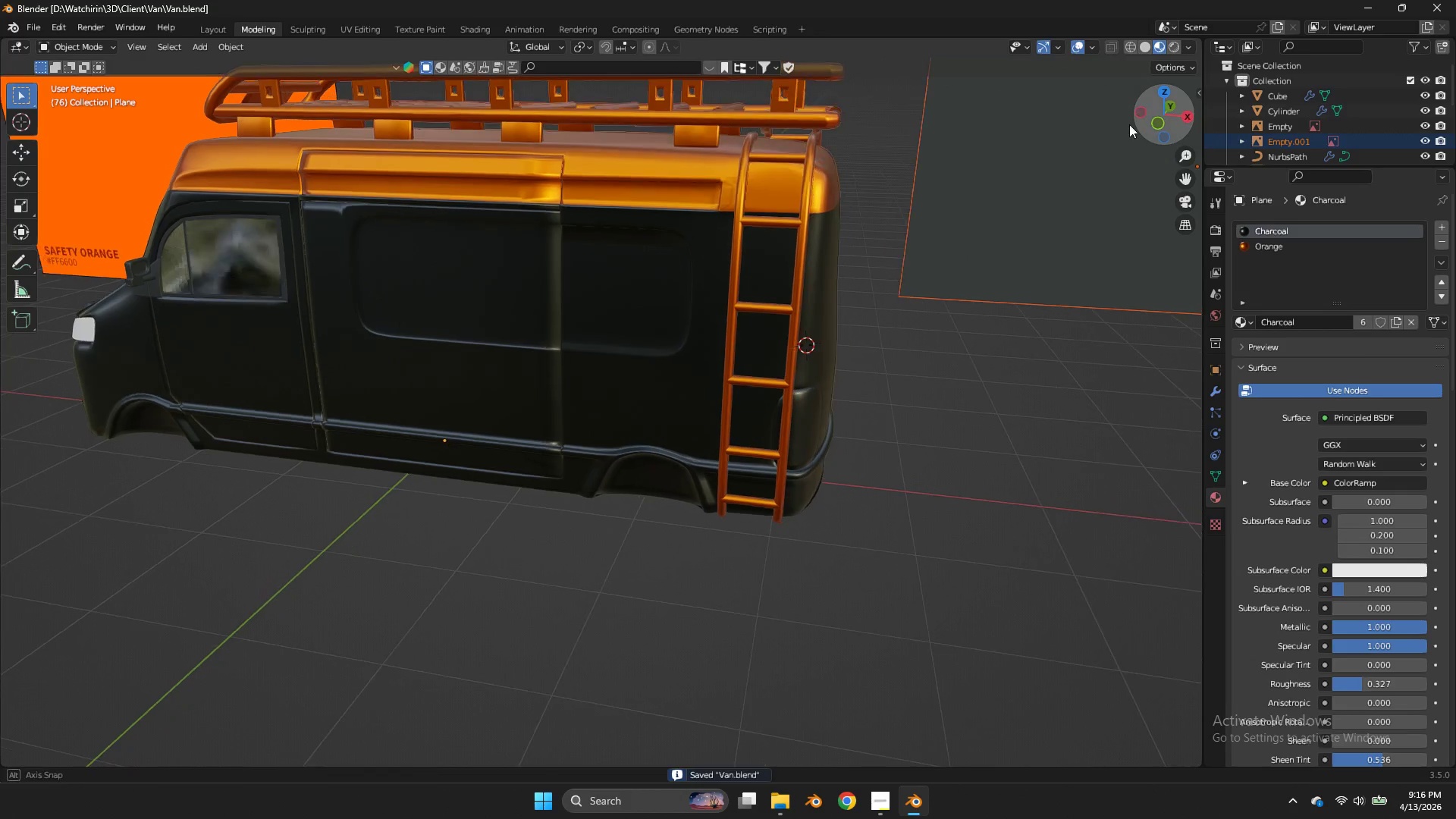 
left_click_drag(start_coordinate=[1143, 120], to_coordinate=[495, 113])
 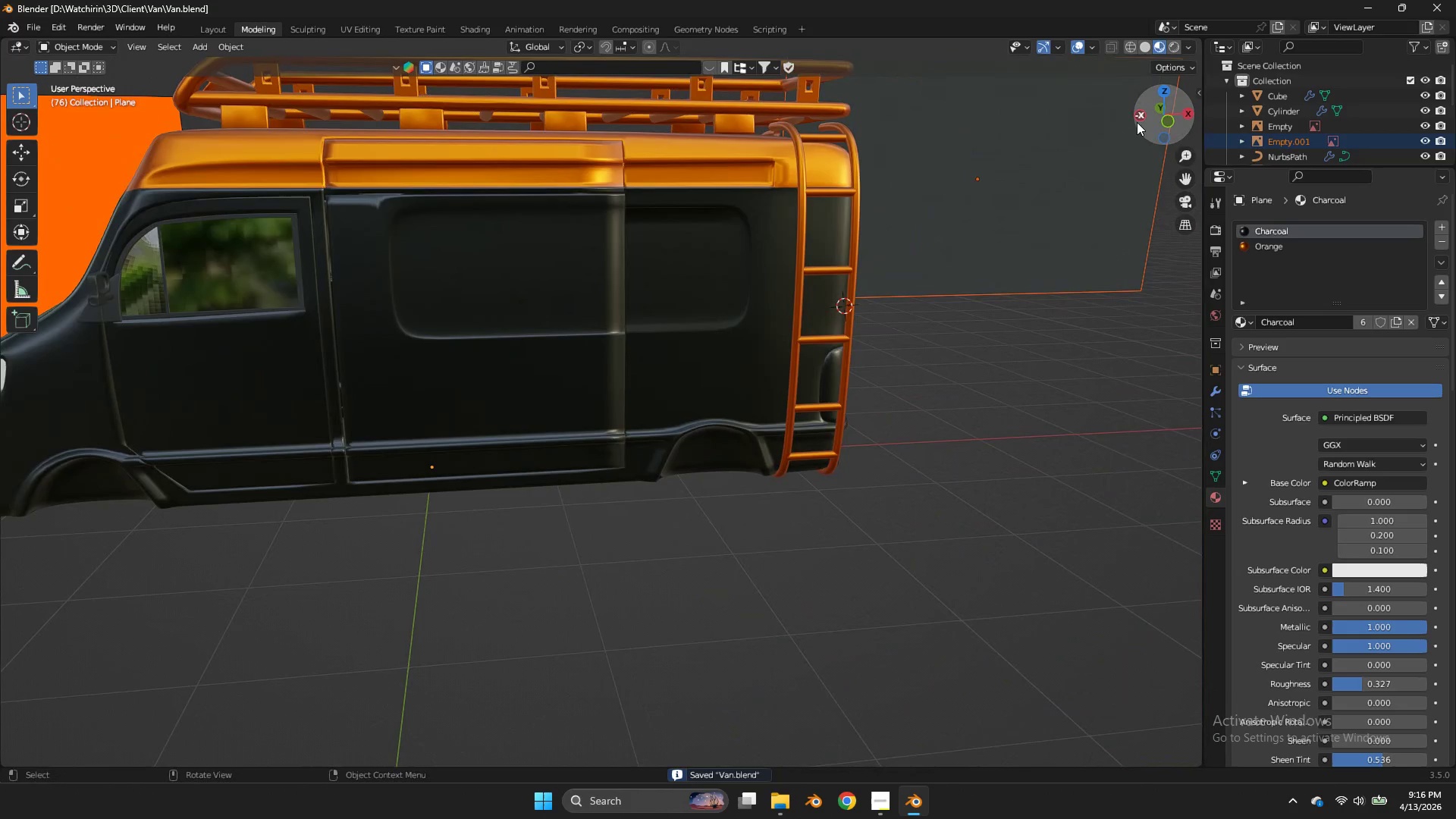 
mouse_move([1153, 125])
 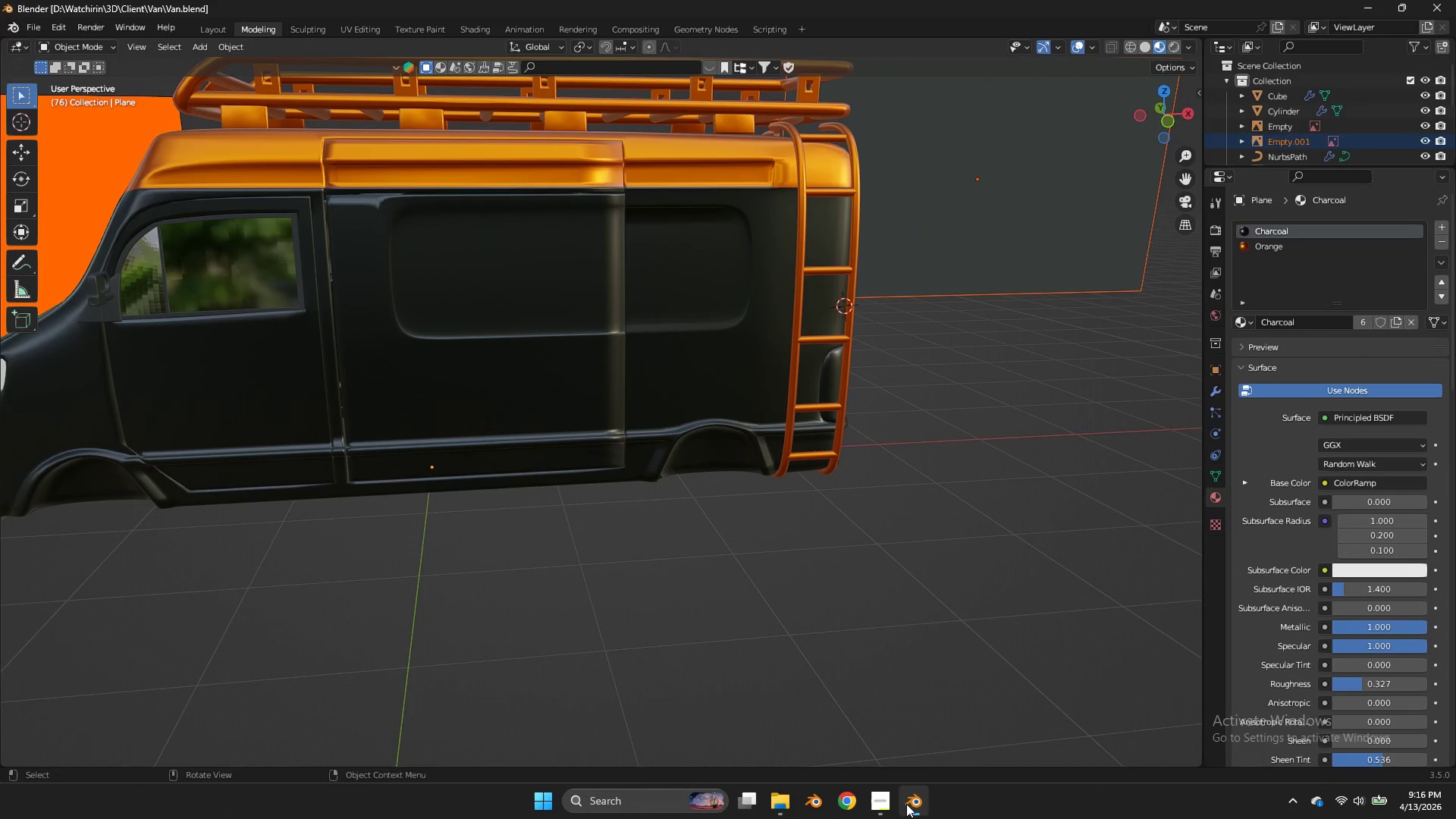 
double_click([895, 808])